 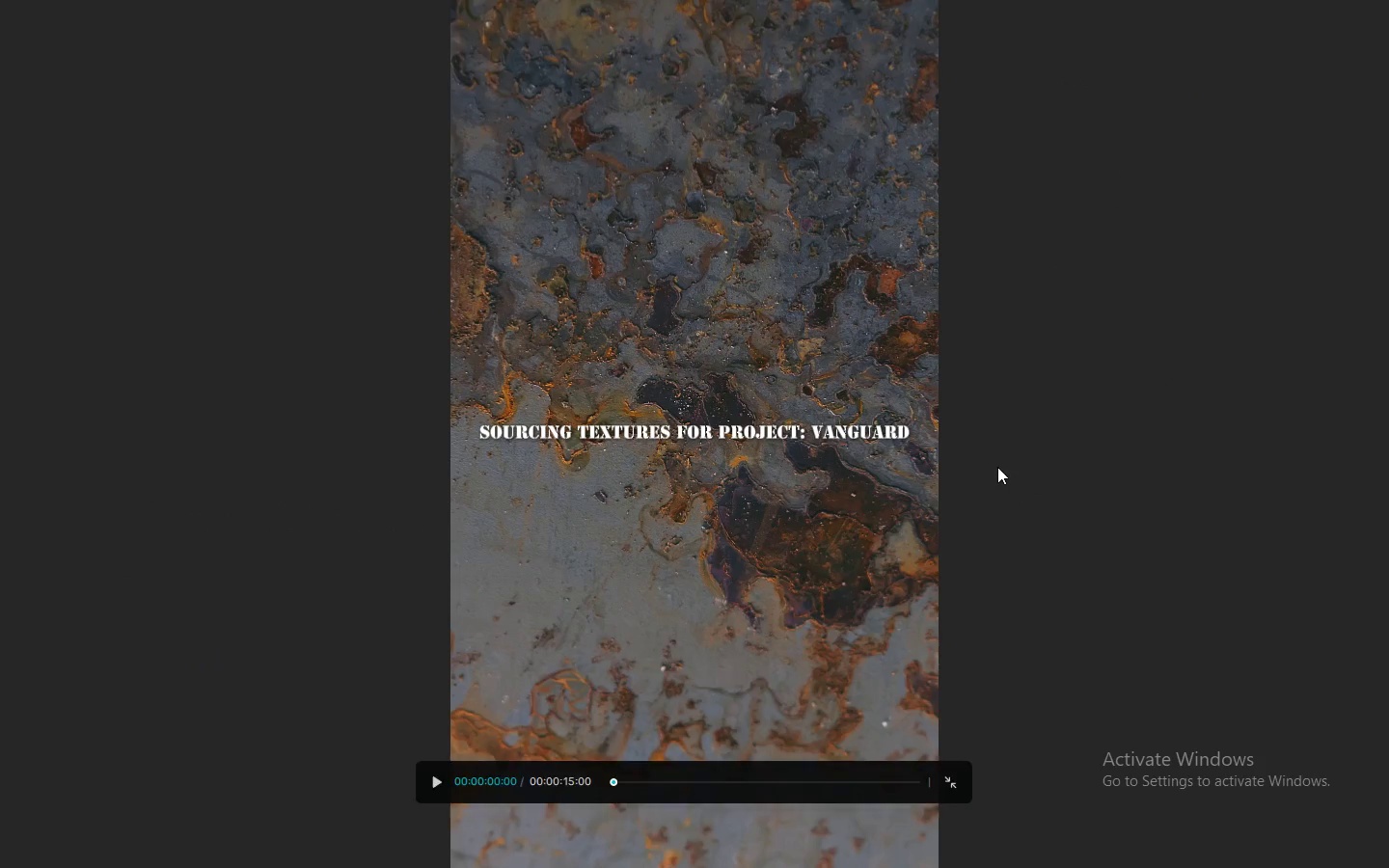 
key(Escape)
 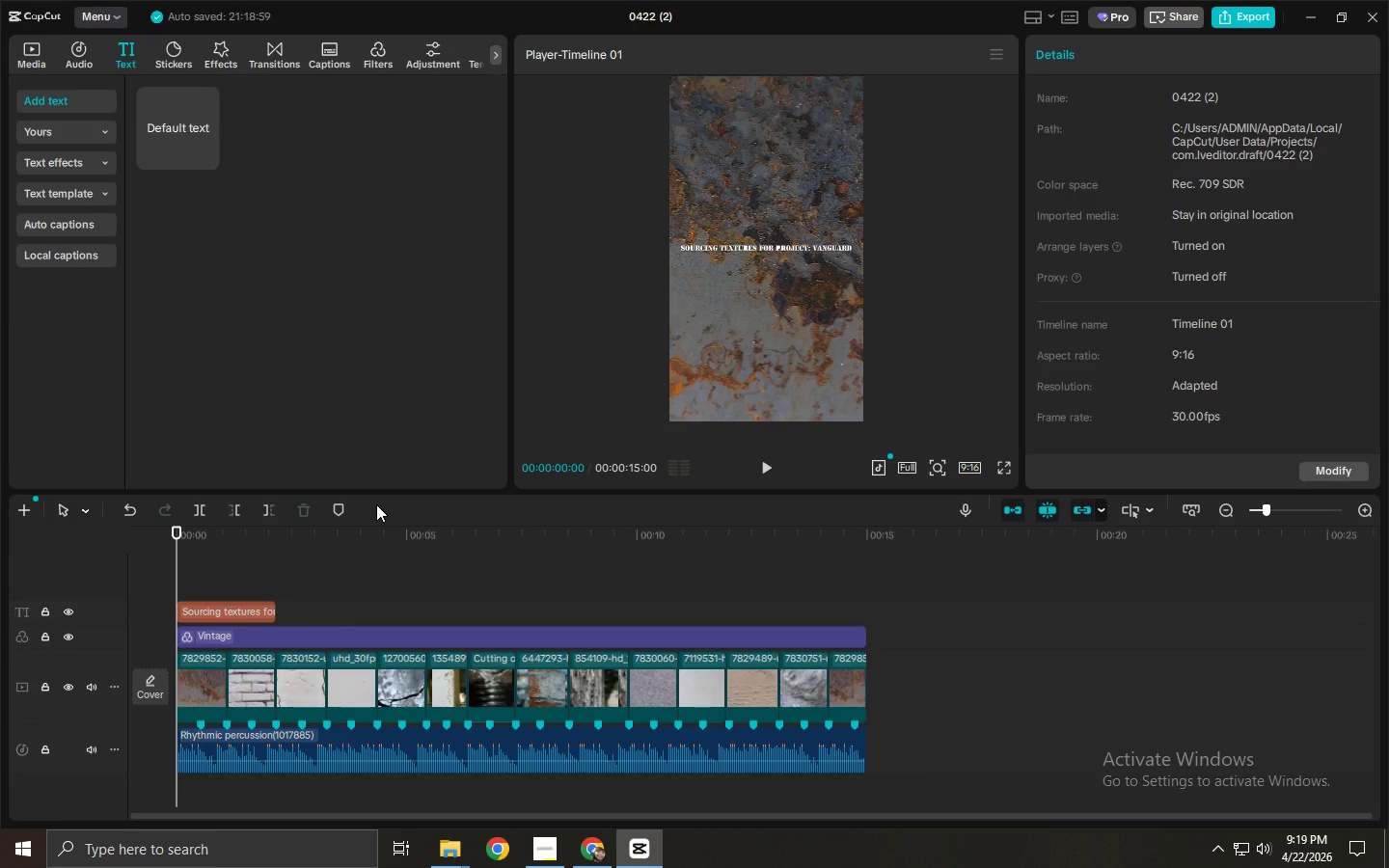 
left_click_drag(start_coordinate=[230, 537], to_coordinate=[287, 543])
 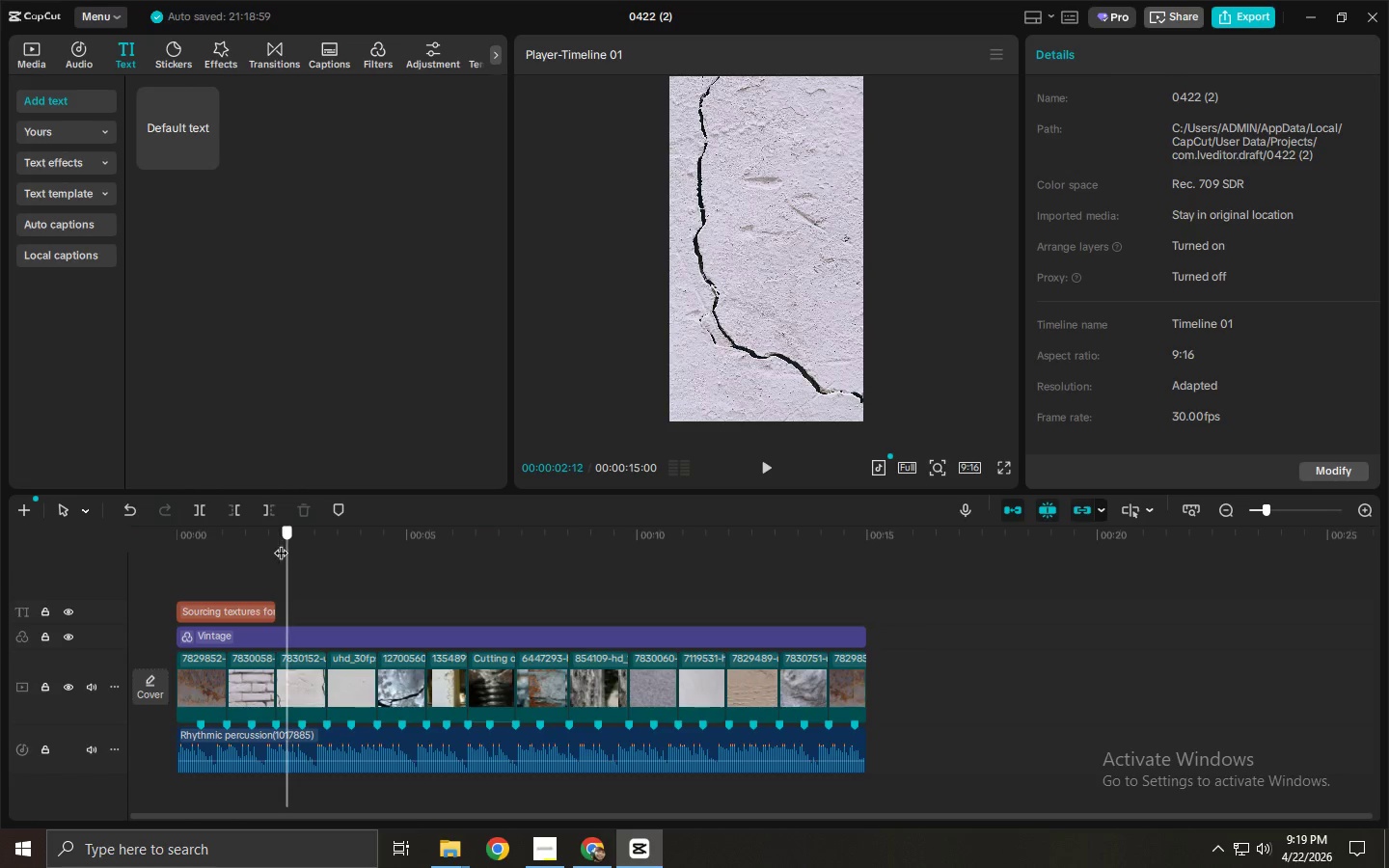 
left_click_drag(start_coordinate=[268, 543], to_coordinate=[124, 539])
 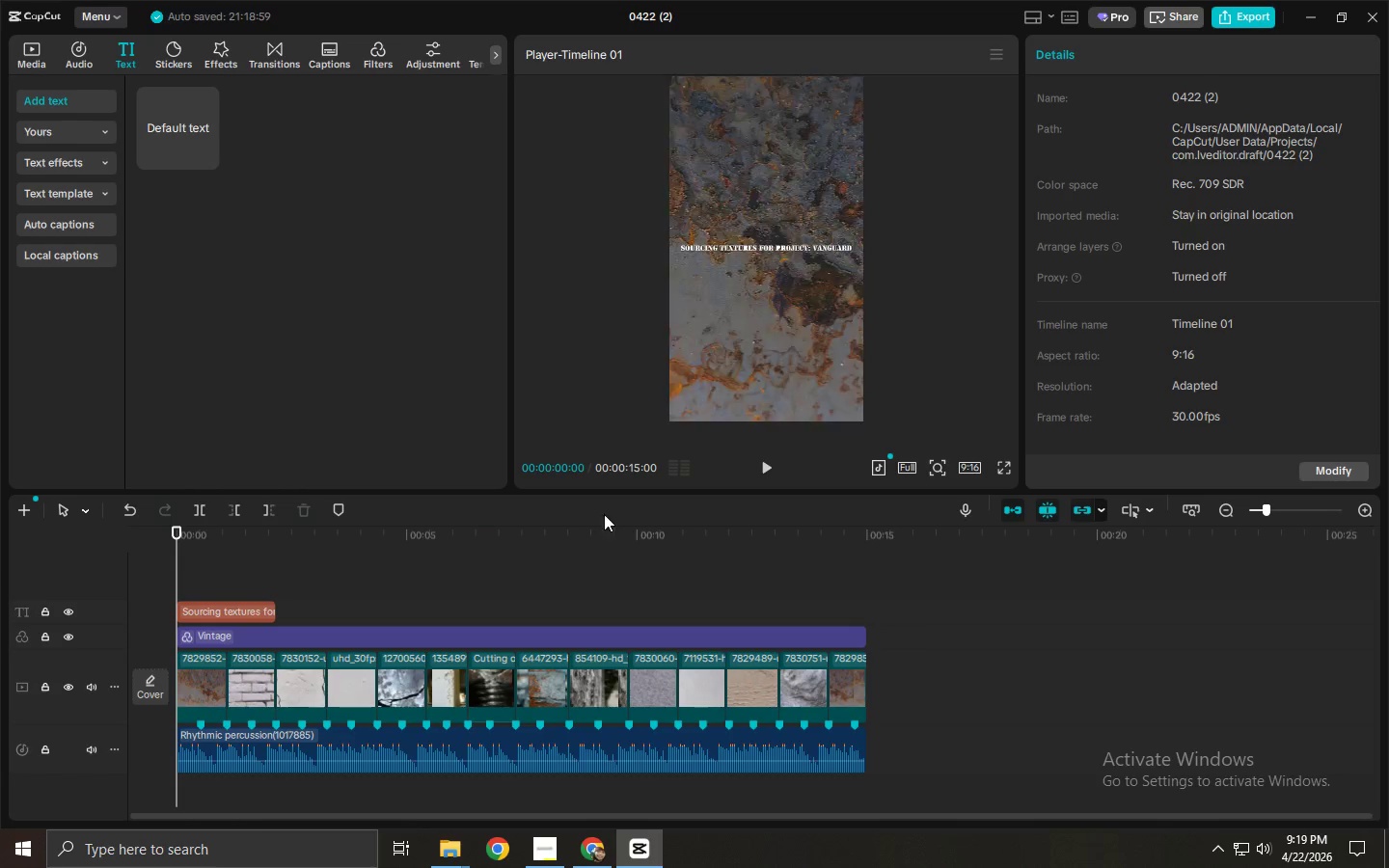 
key(Space)
 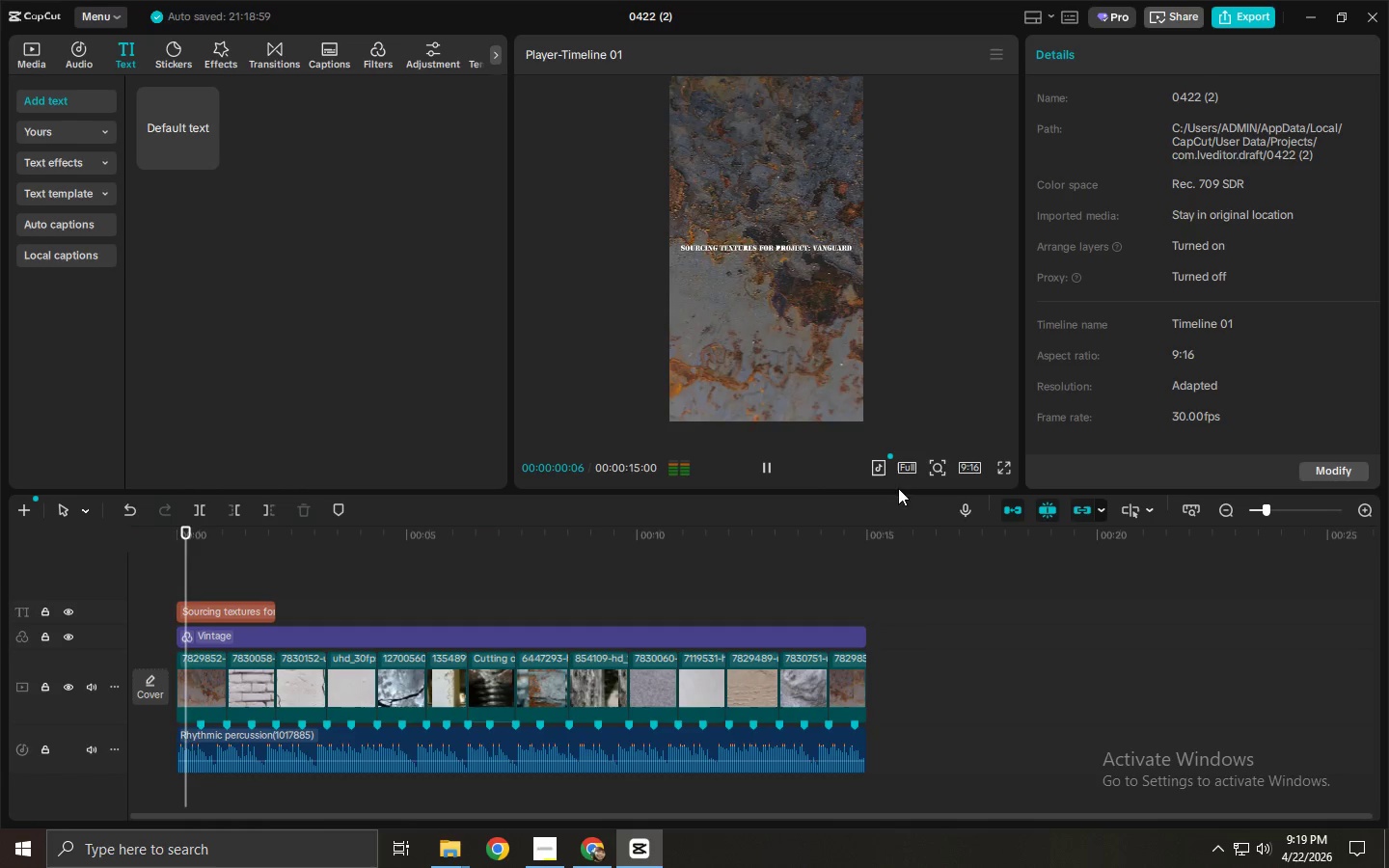 
key(Space)
 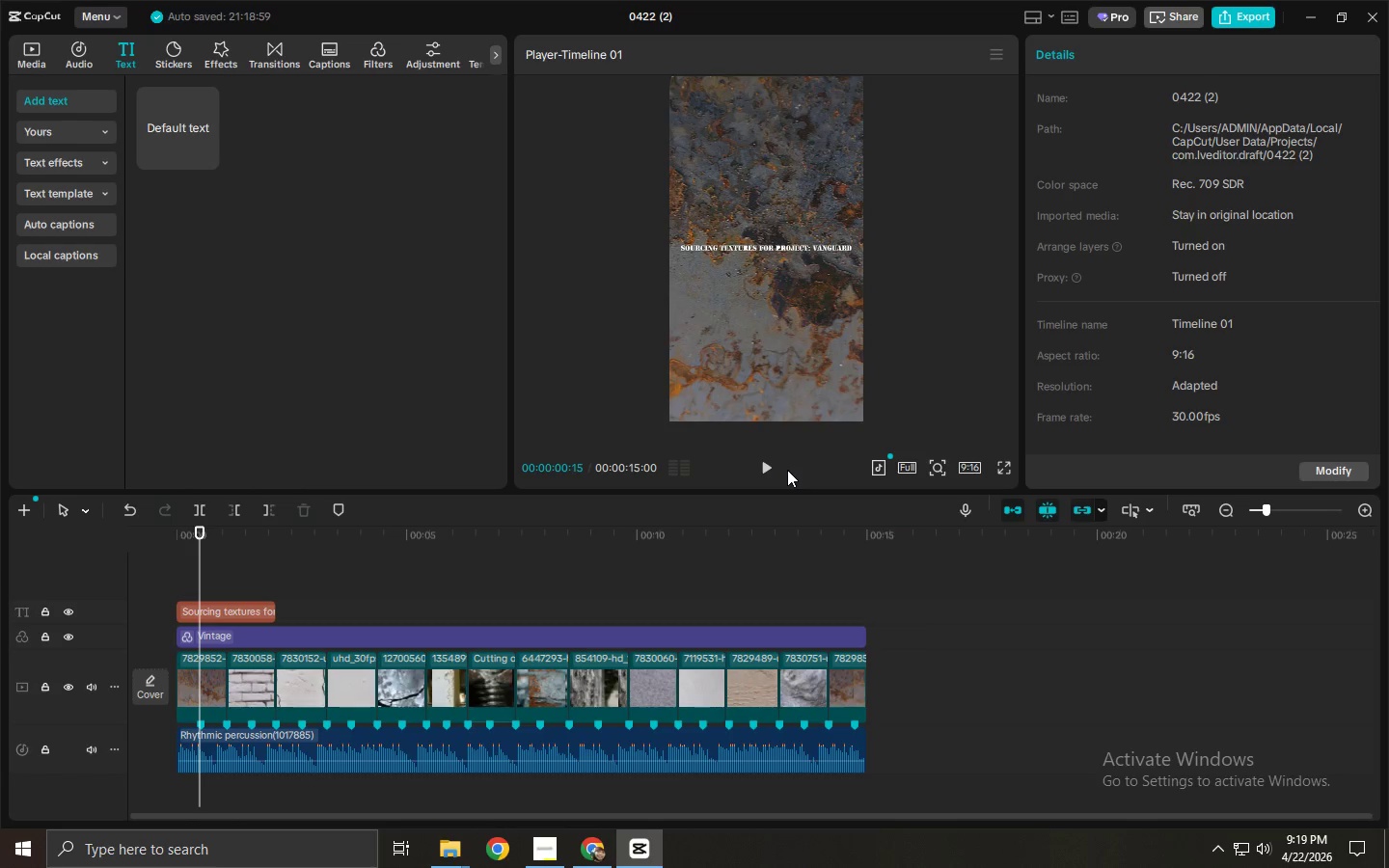 
left_click_drag(start_coordinate=[444, 534], to_coordinate=[468, 536])
 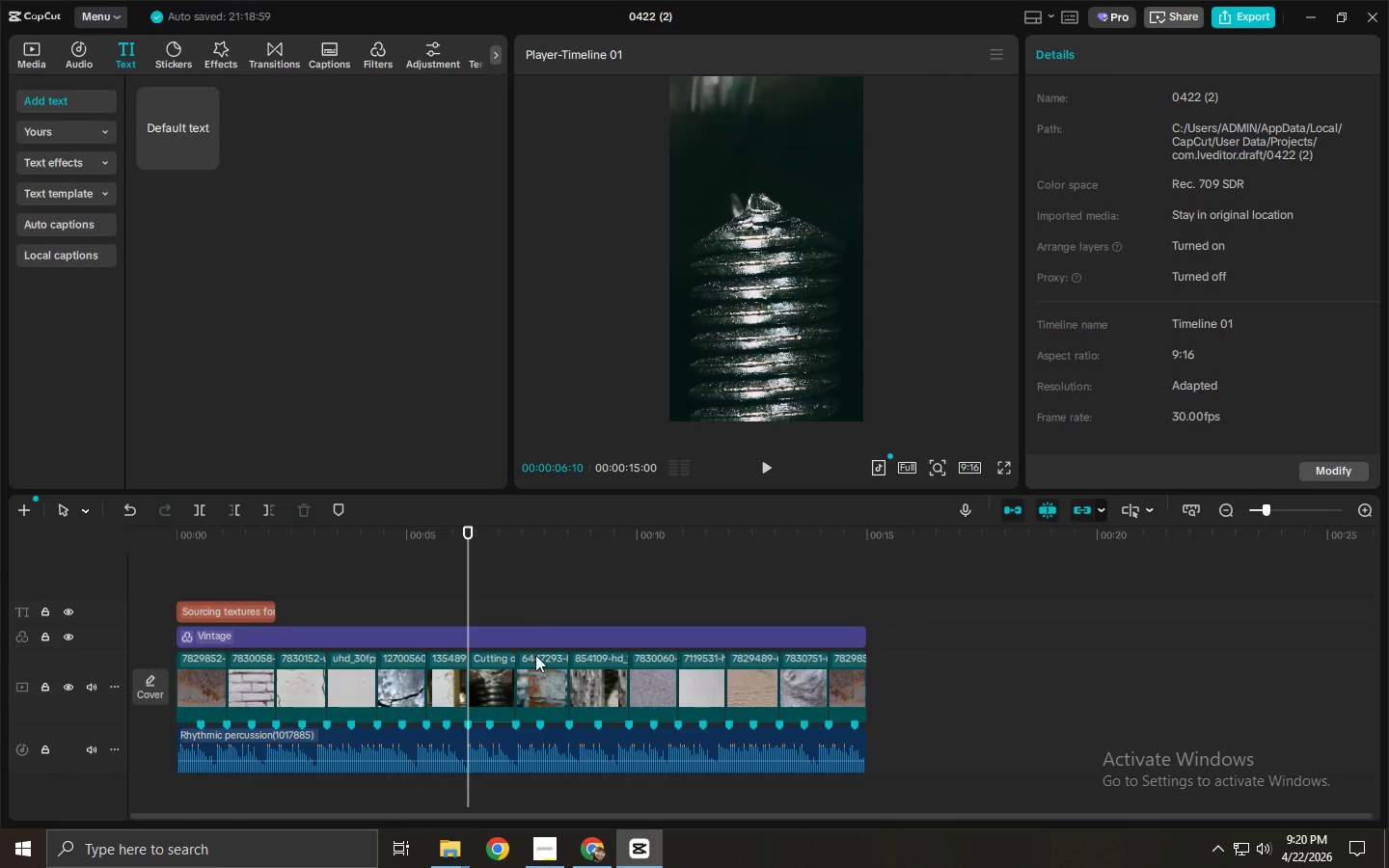 
left_click([538, 669])
 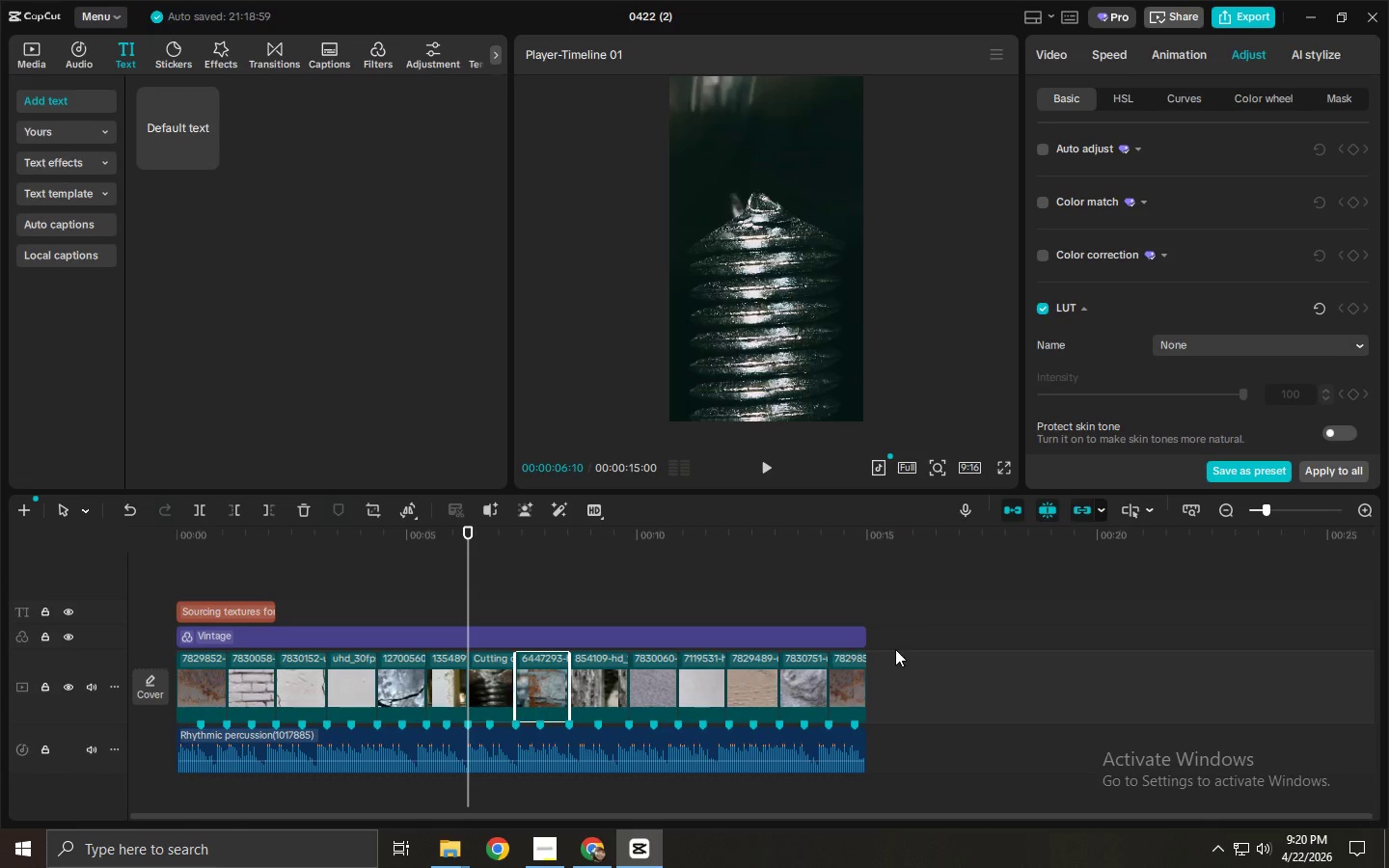 
left_click_drag(start_coordinate=[895, 652], to_coordinate=[188, 674])
 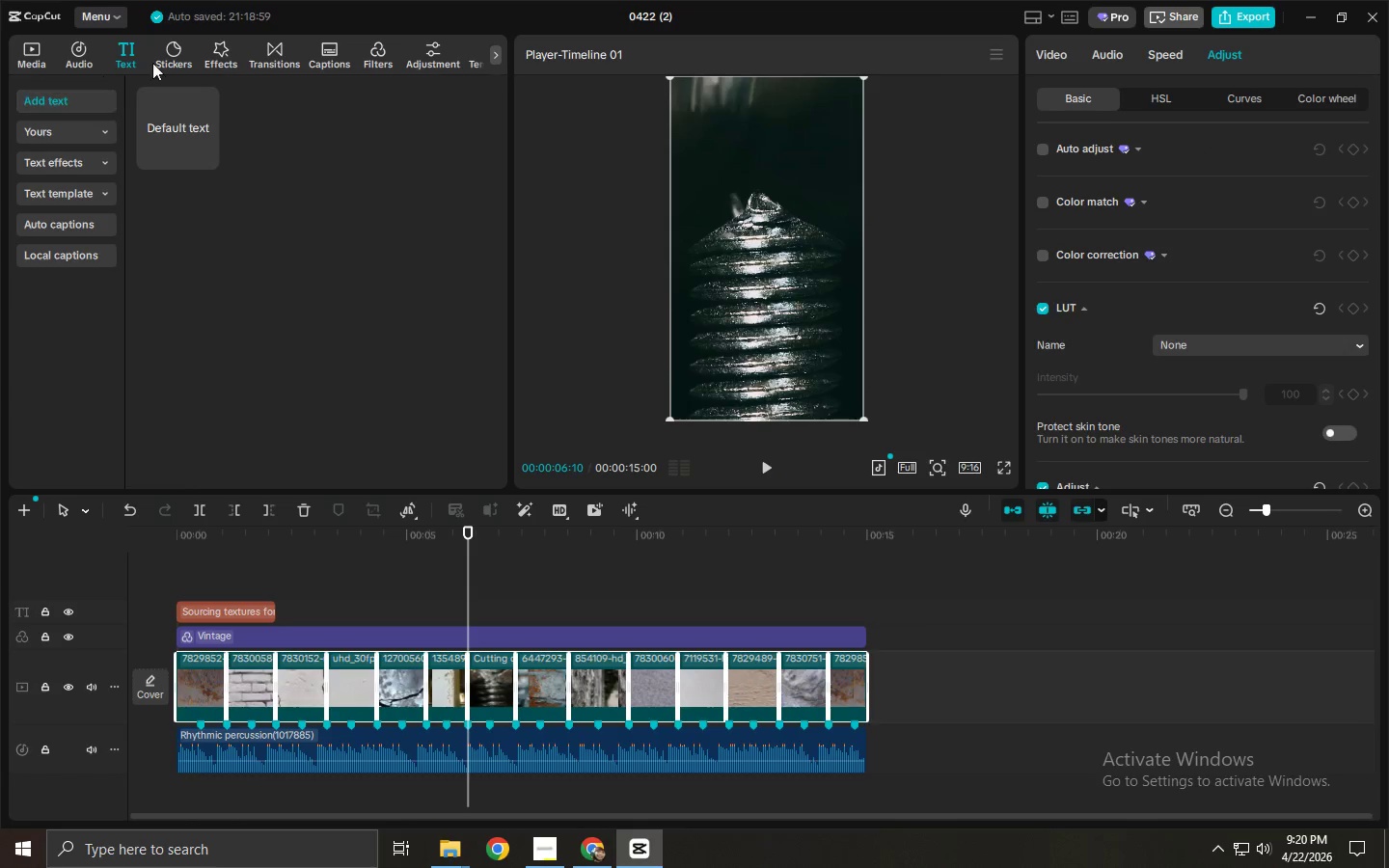 
left_click([208, 46])
 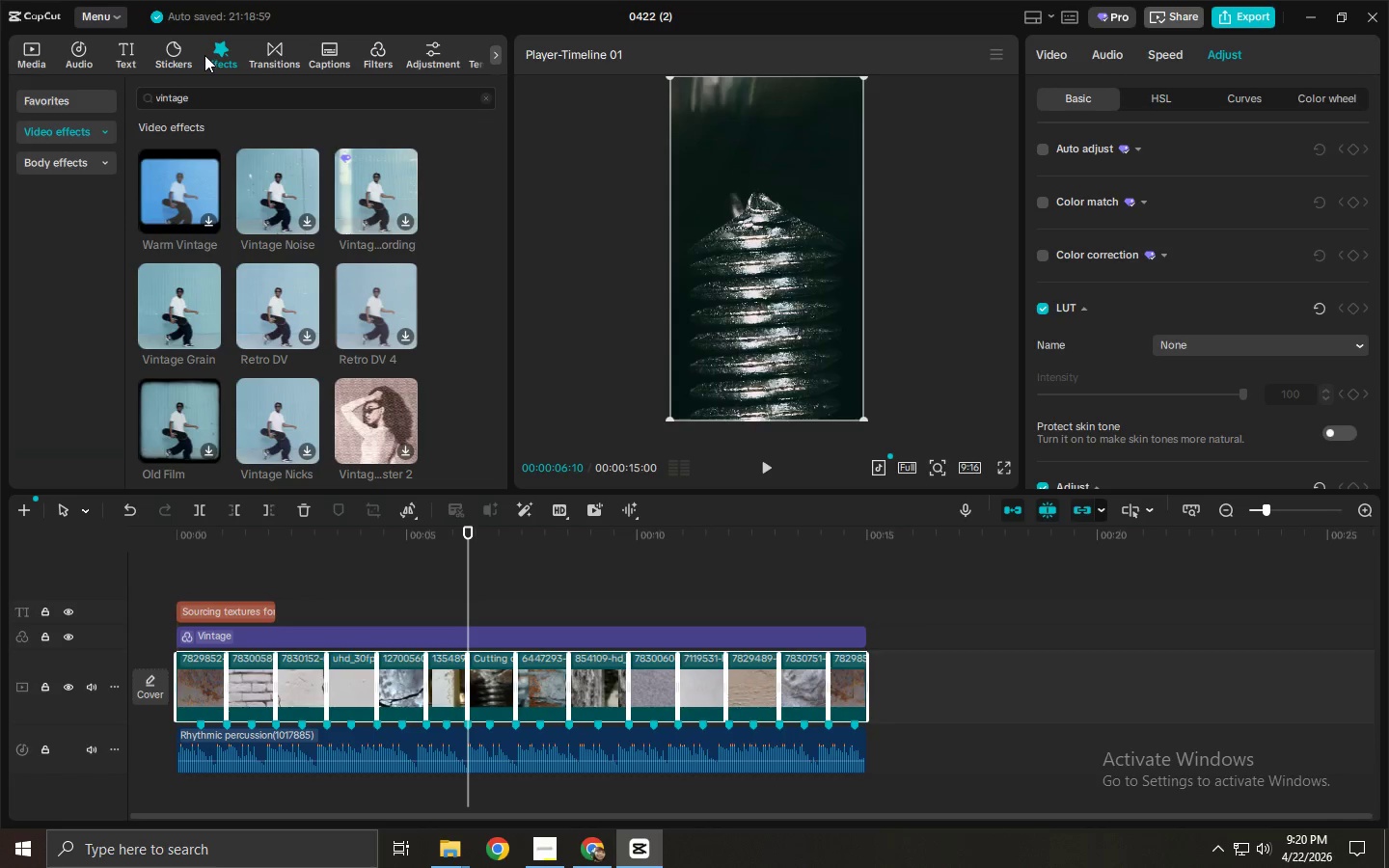 
wait(13.36)
 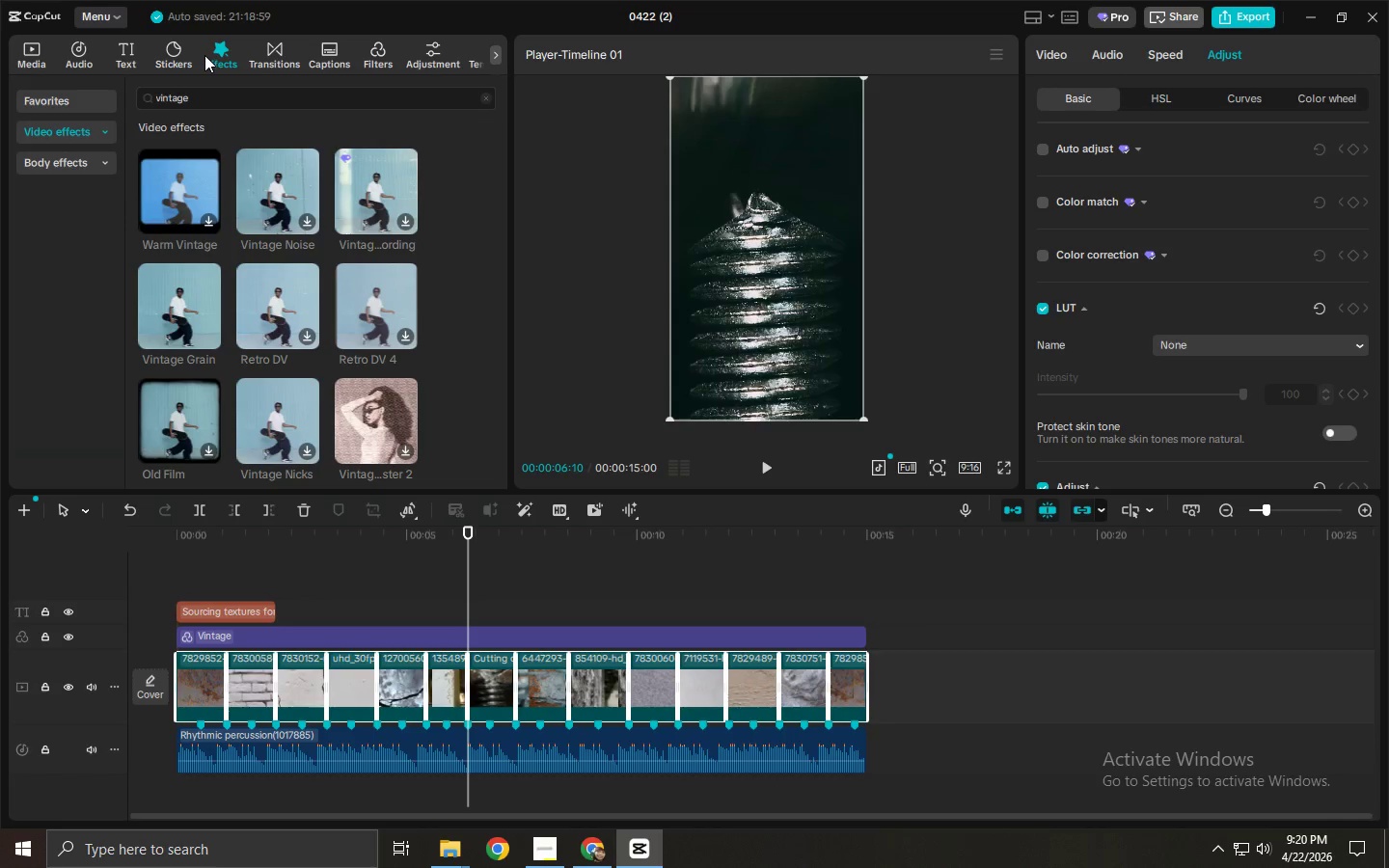 
double_click([214, 105])
 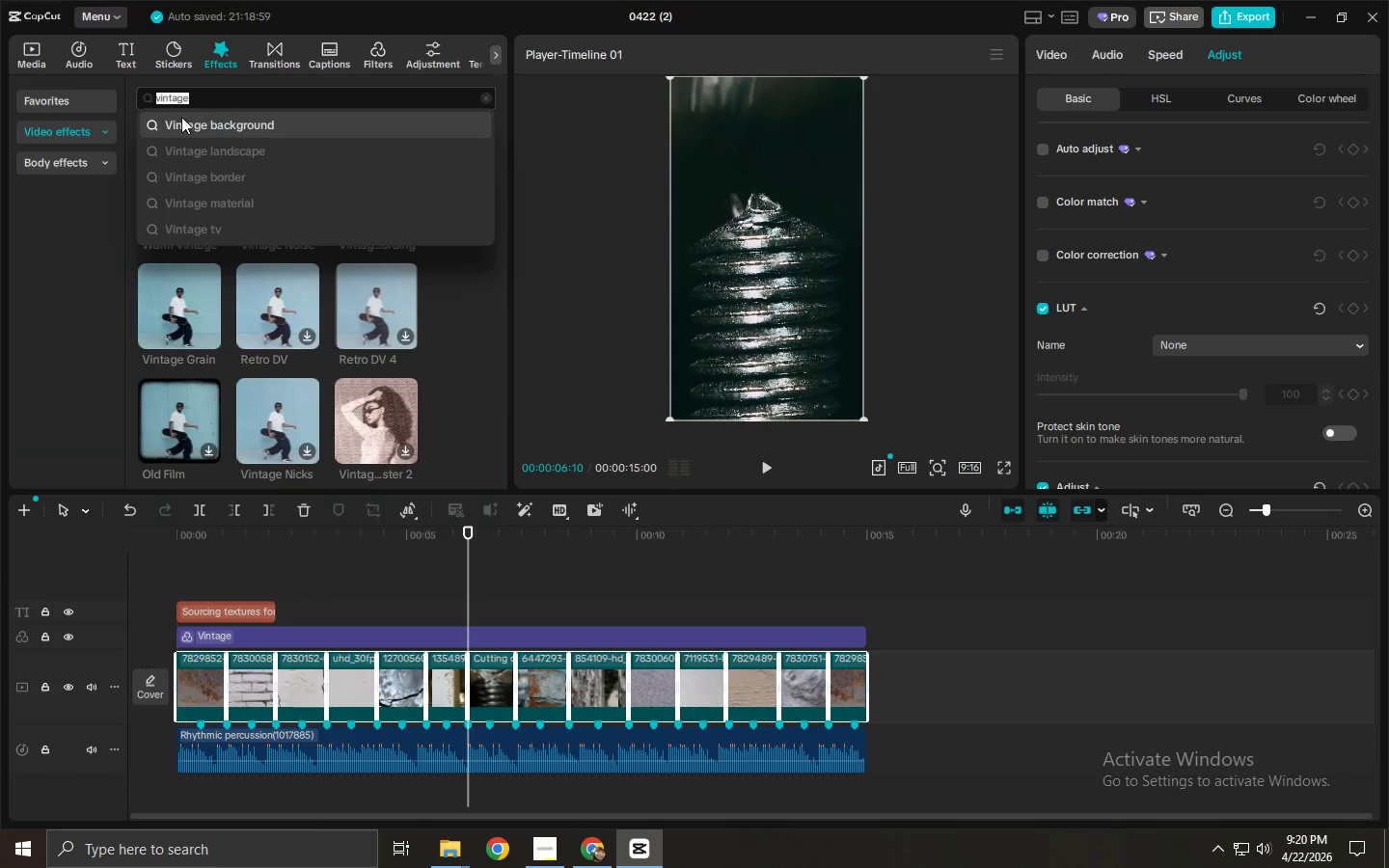 
wait(5.47)
 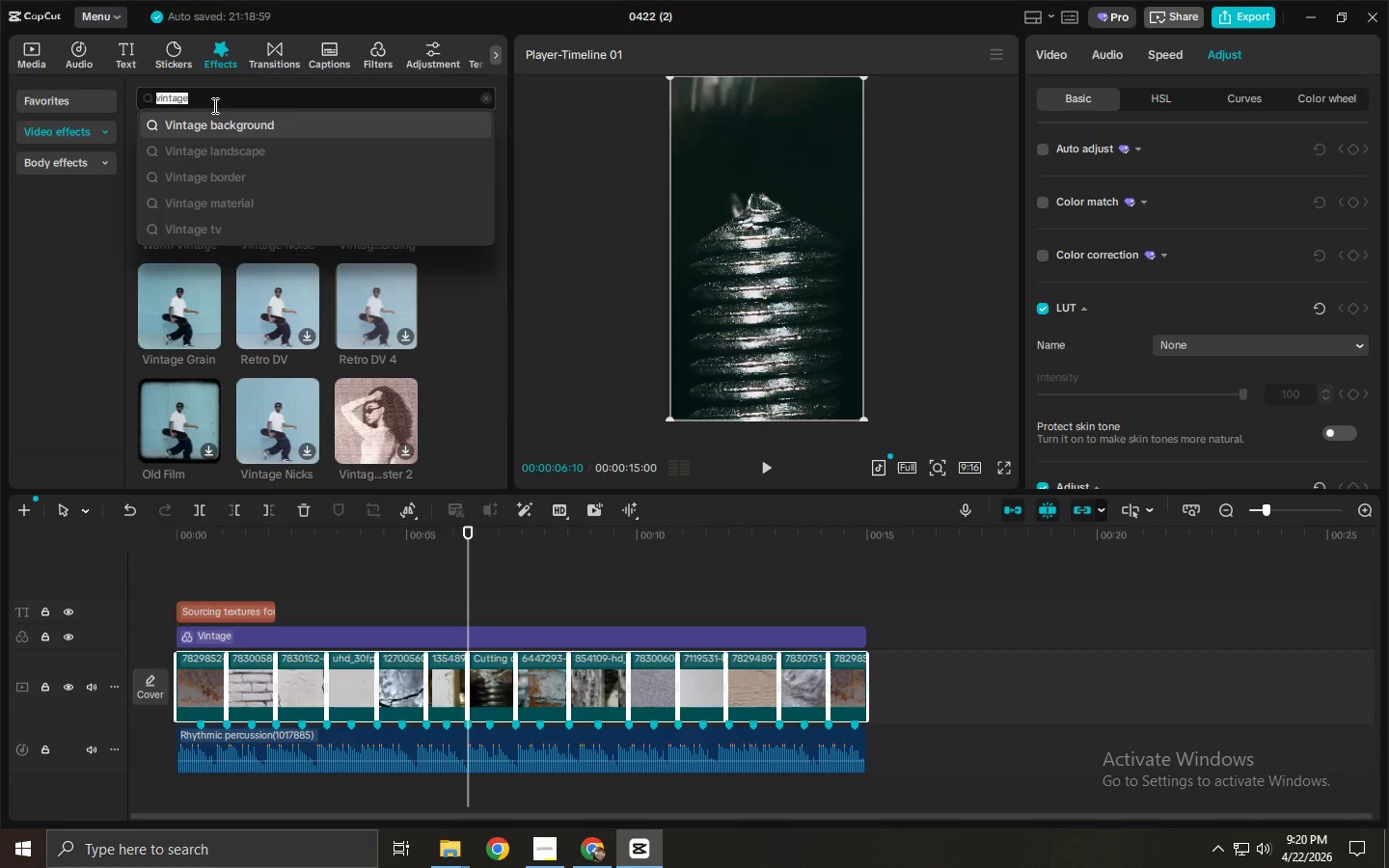 
left_click([82, 159])
 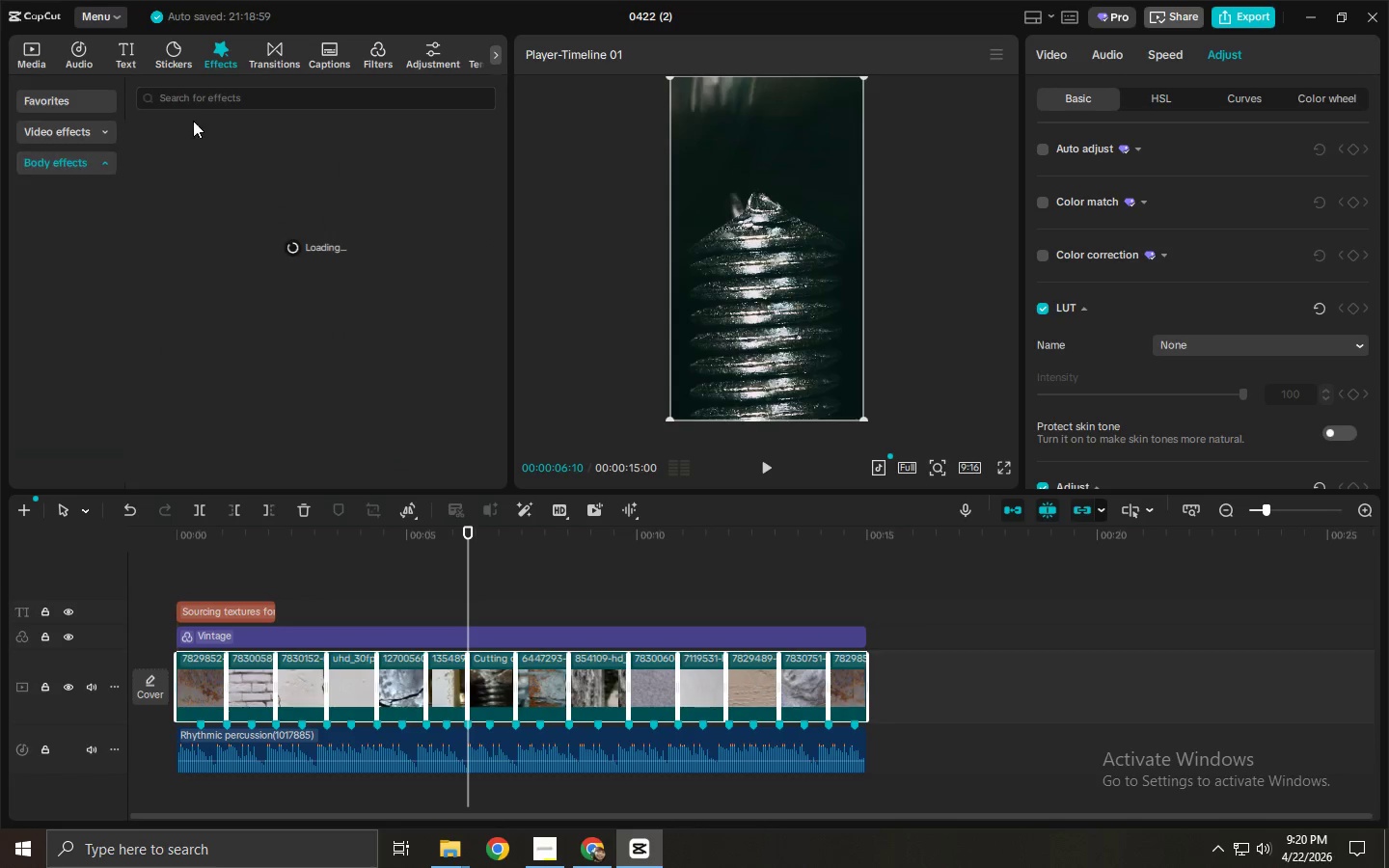 
double_click([208, 101])
 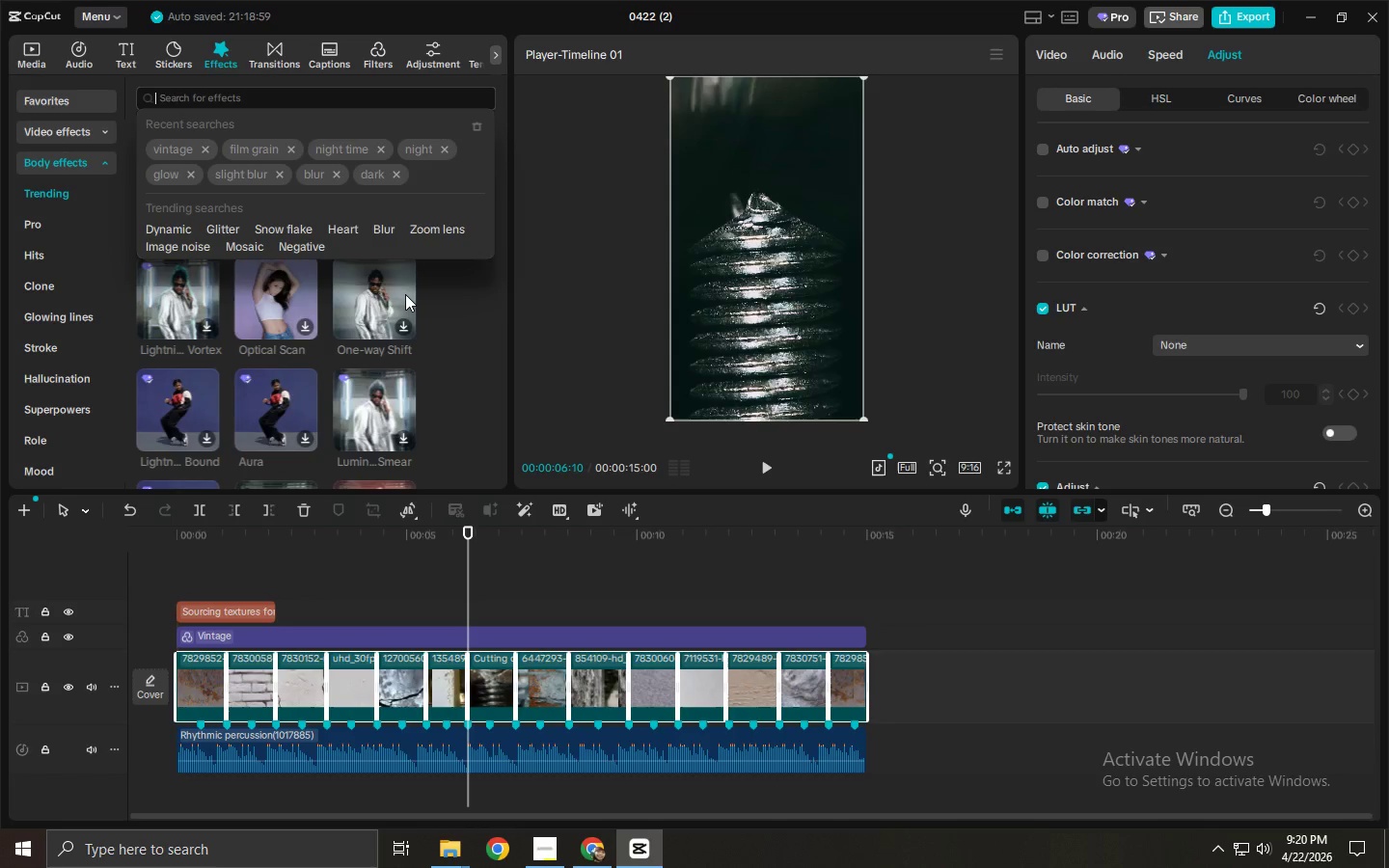 
type(film grain)
 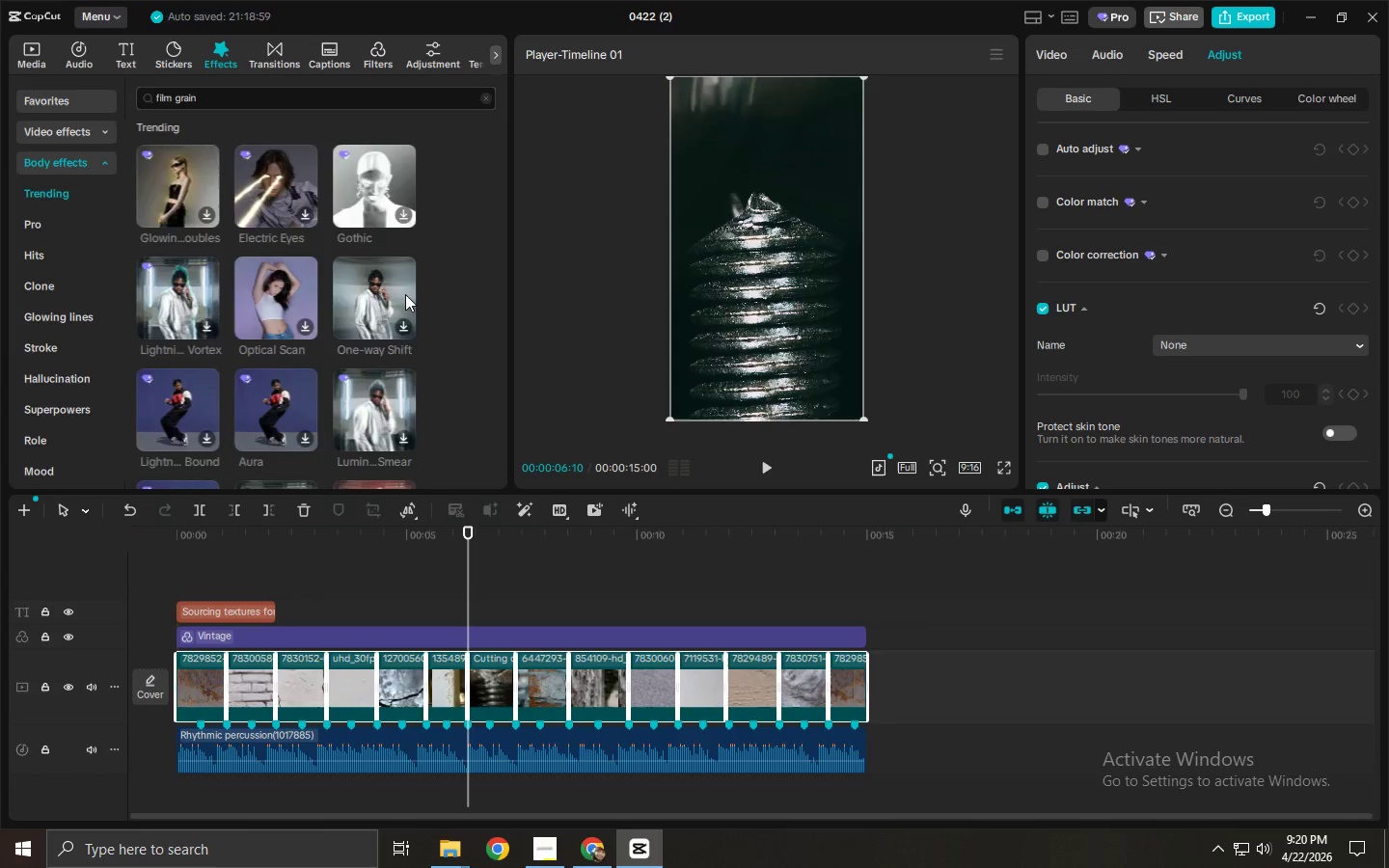 
key(Enter)
 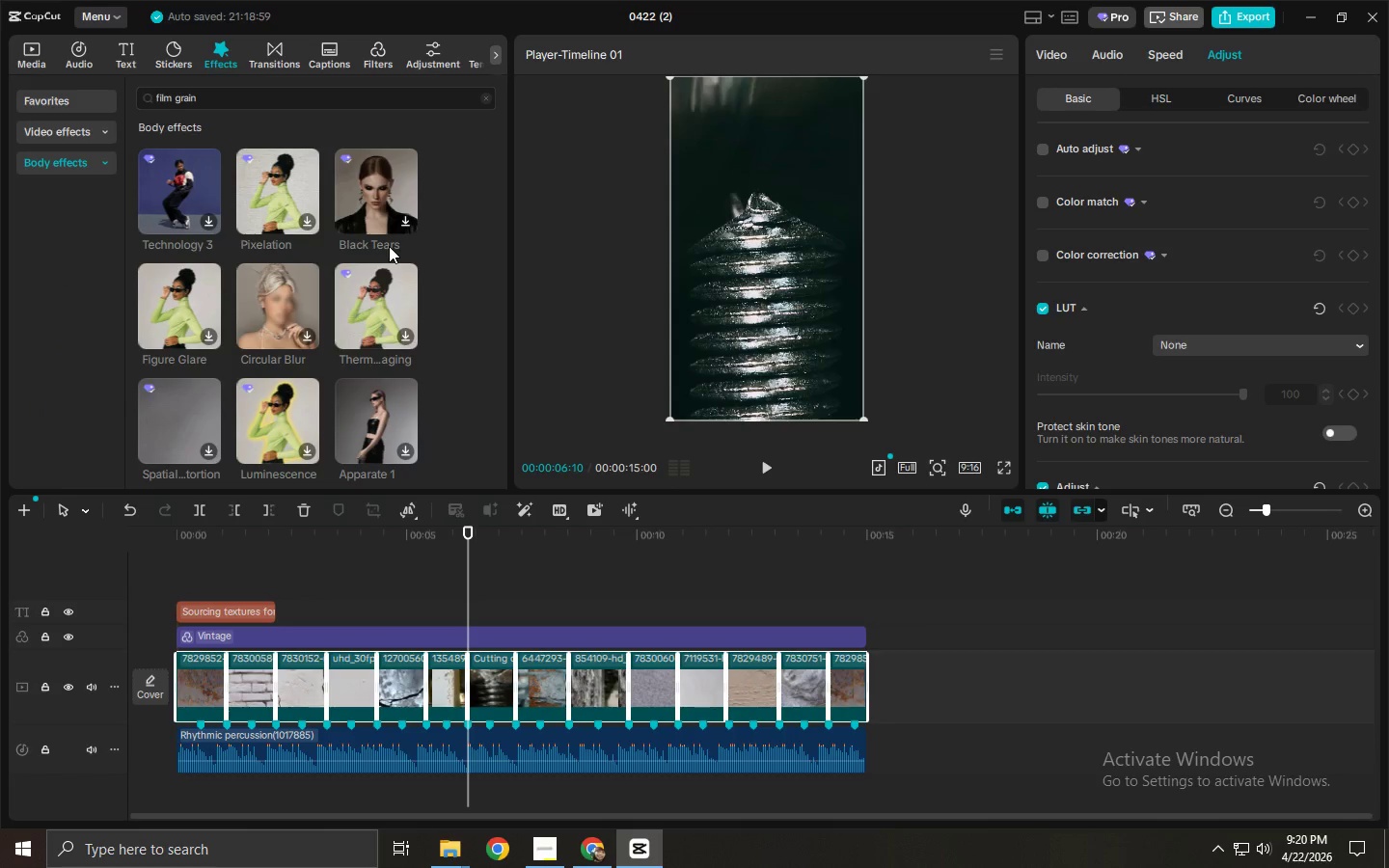 
left_click_drag(start_coordinate=[251, 93], to_coordinate=[80, 98])
 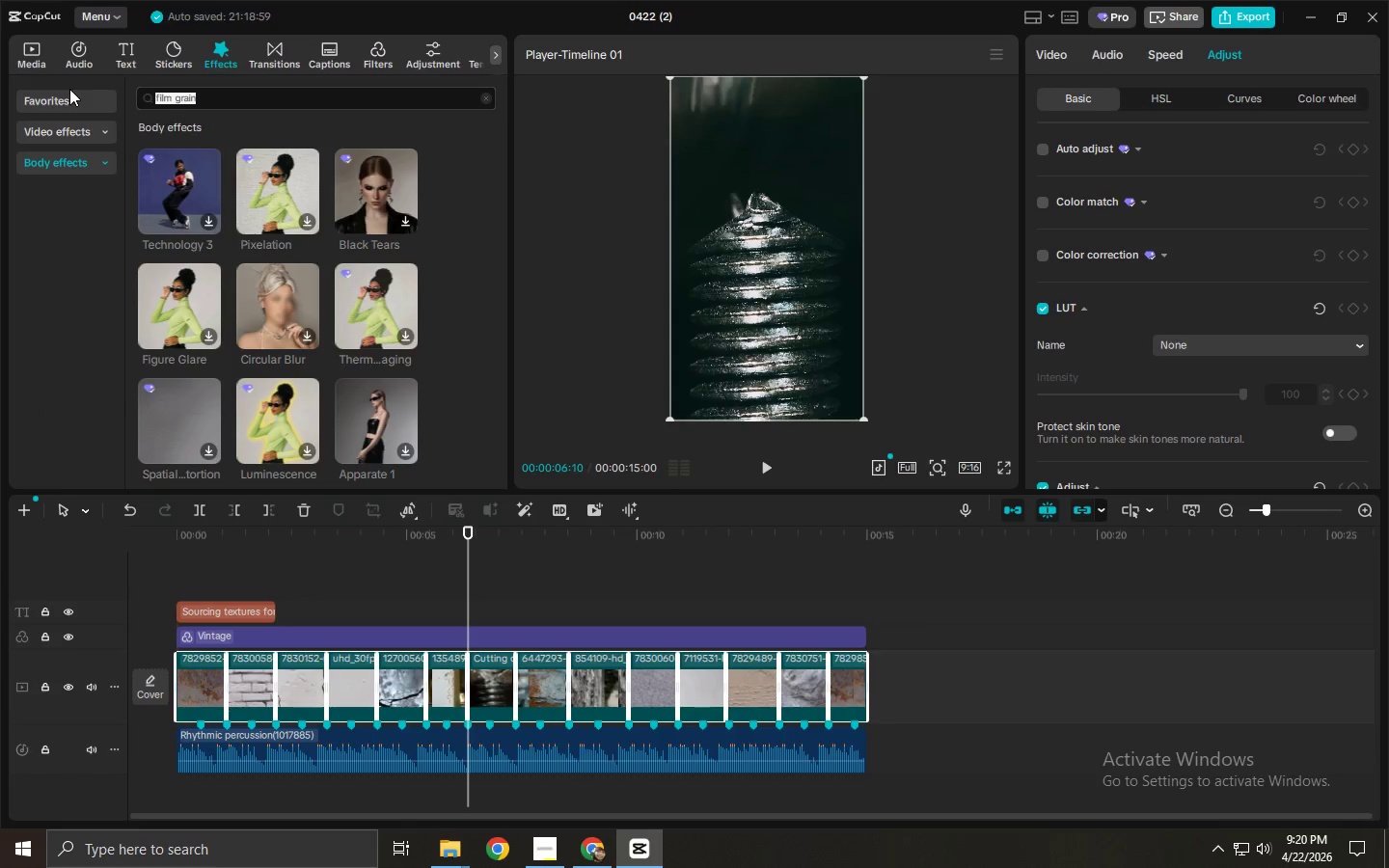 
left_click([80, 133])
 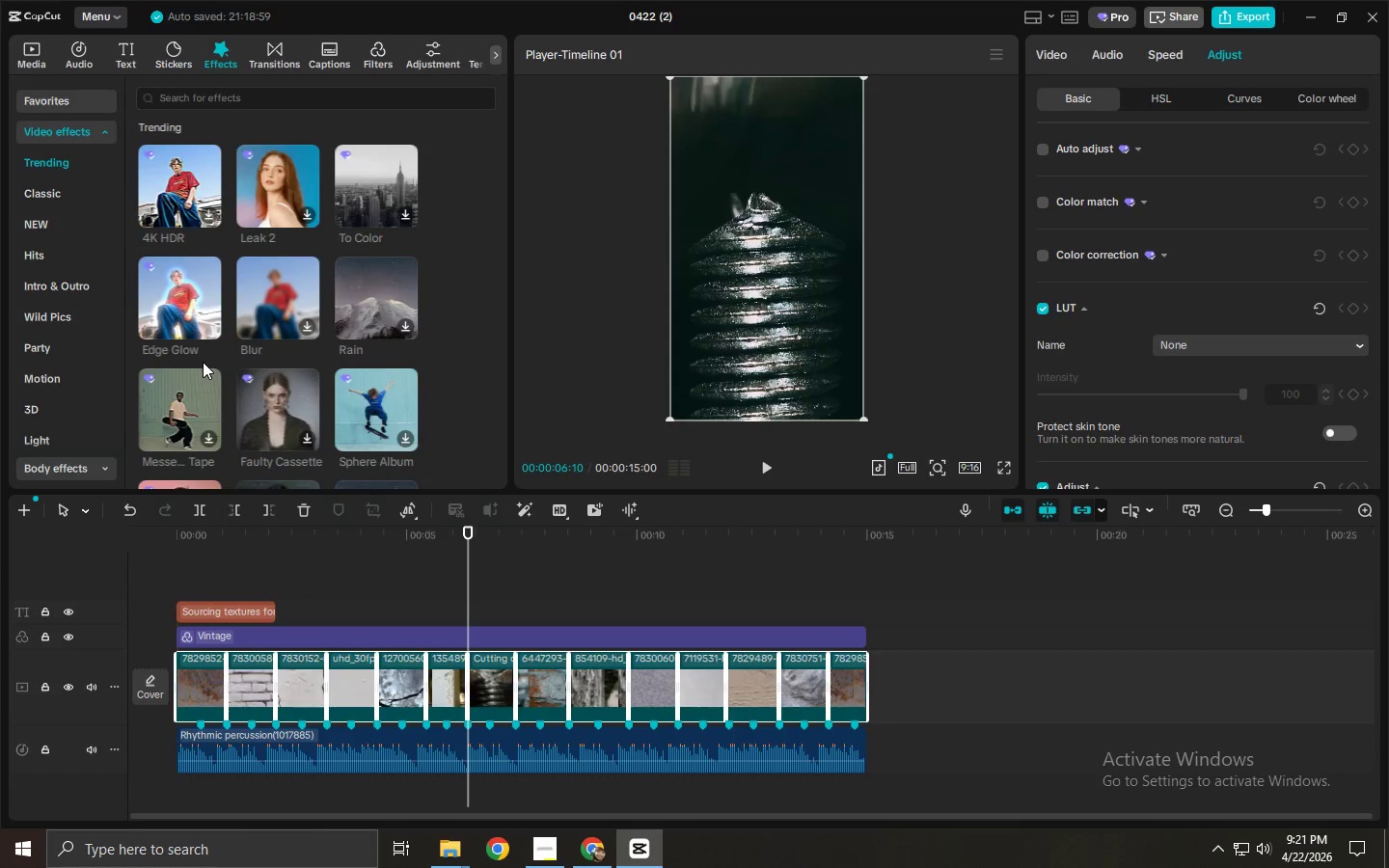 
wait(36.97)
 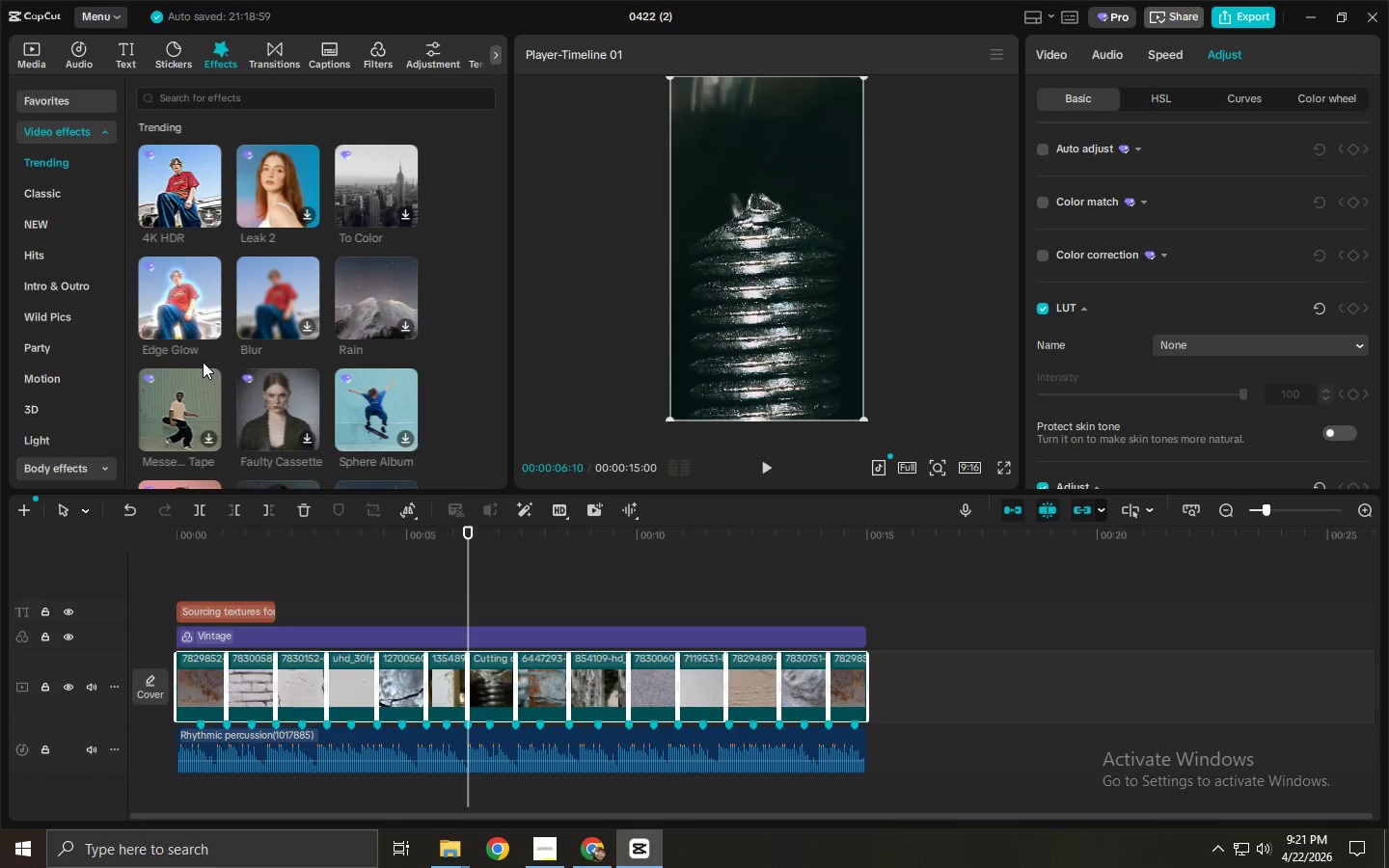 
left_click_drag(start_coordinate=[244, 534], to_coordinate=[221, 540])
 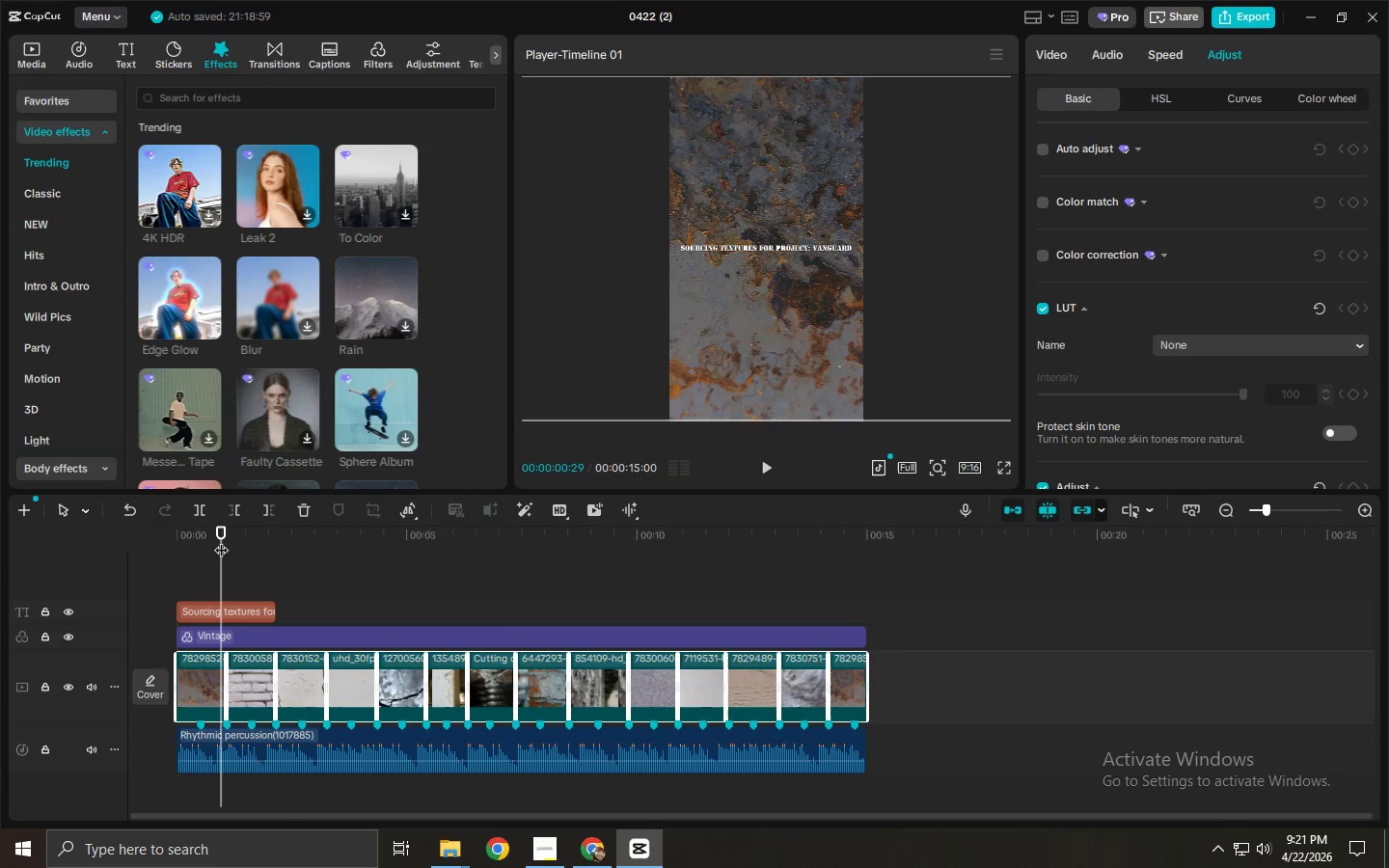 
key(Space)
 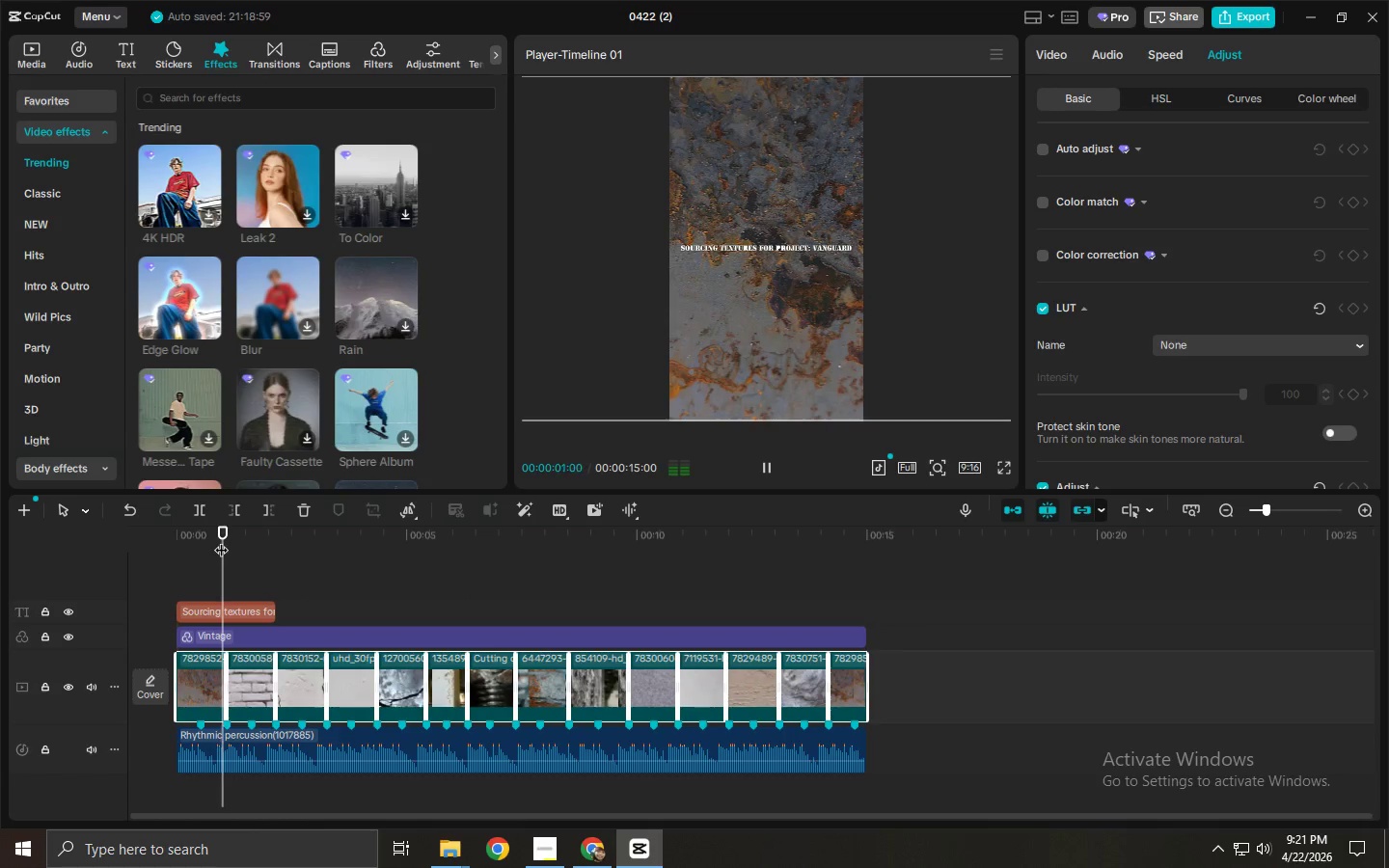 
key(Space)
 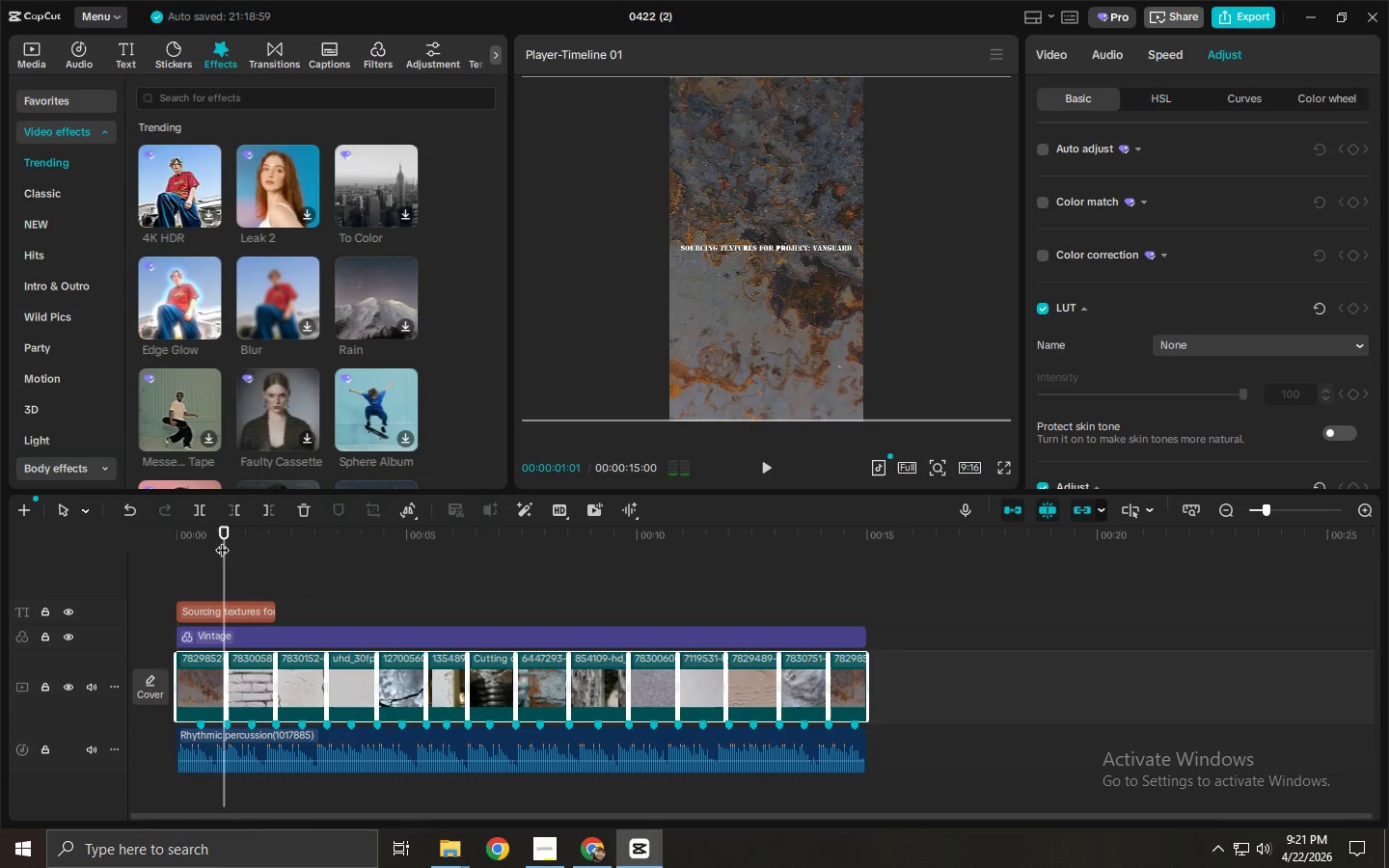 
left_click_drag(start_coordinate=[232, 540], to_coordinate=[243, 540])
 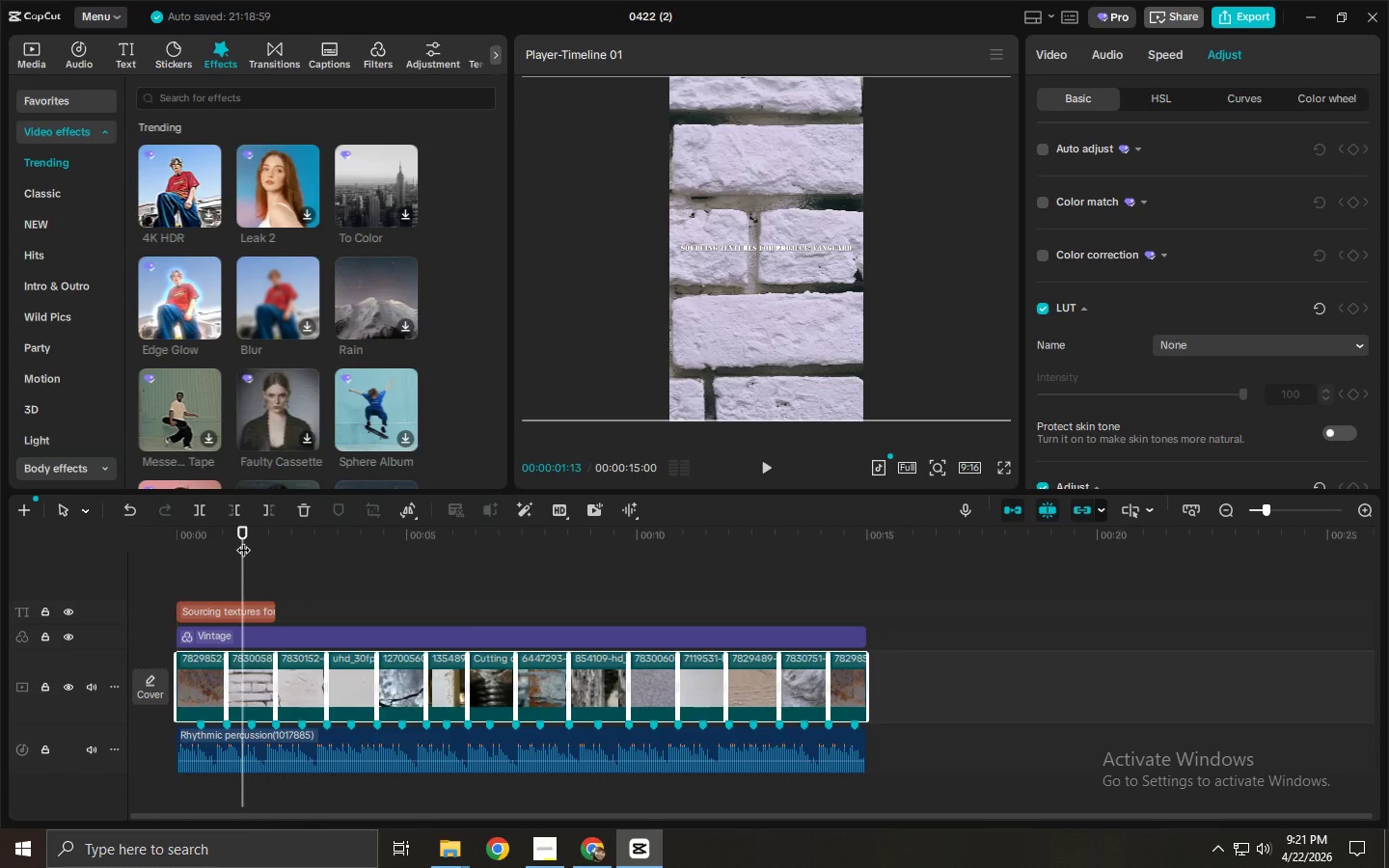 
key(Space)
 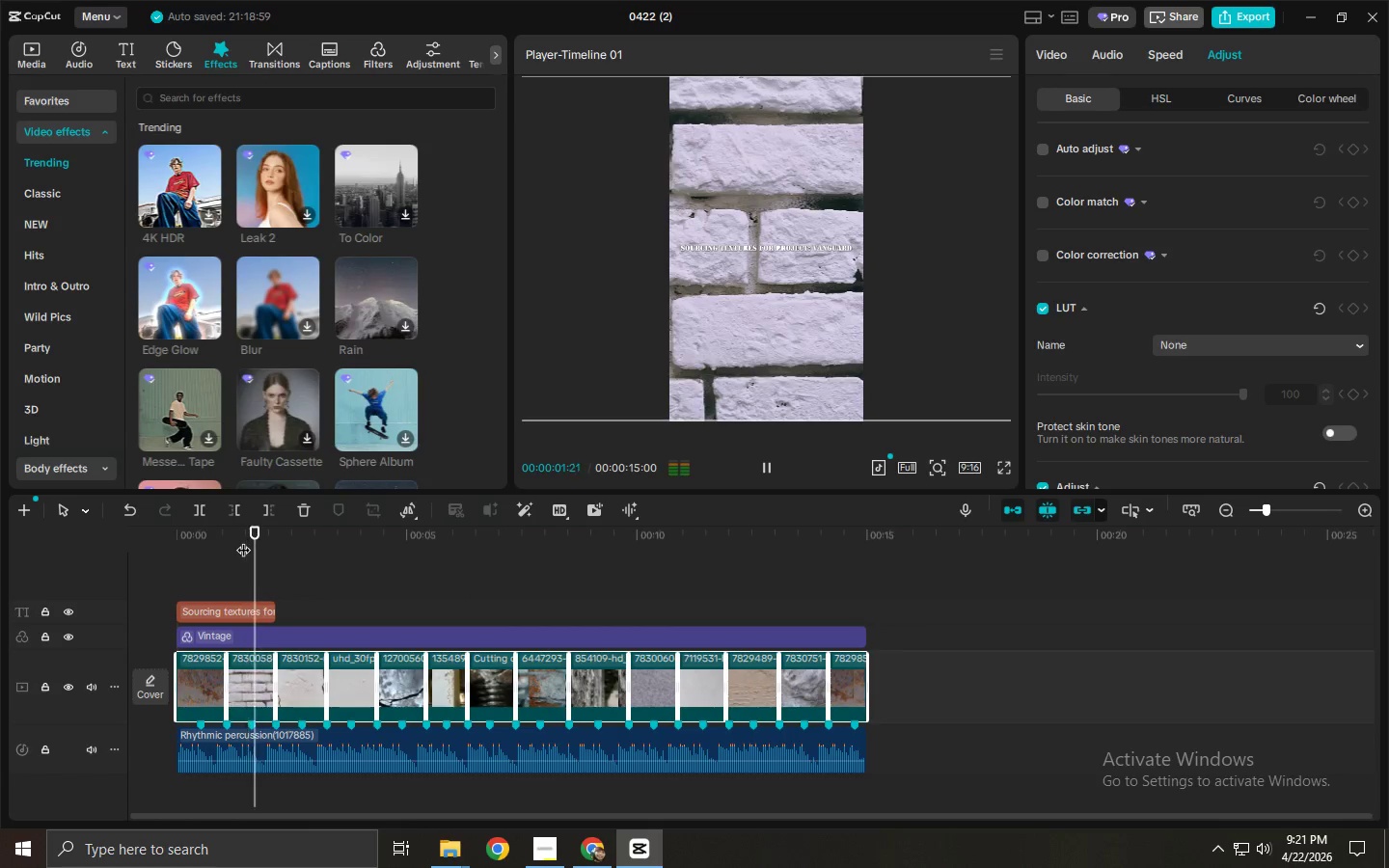 
key(Space)
 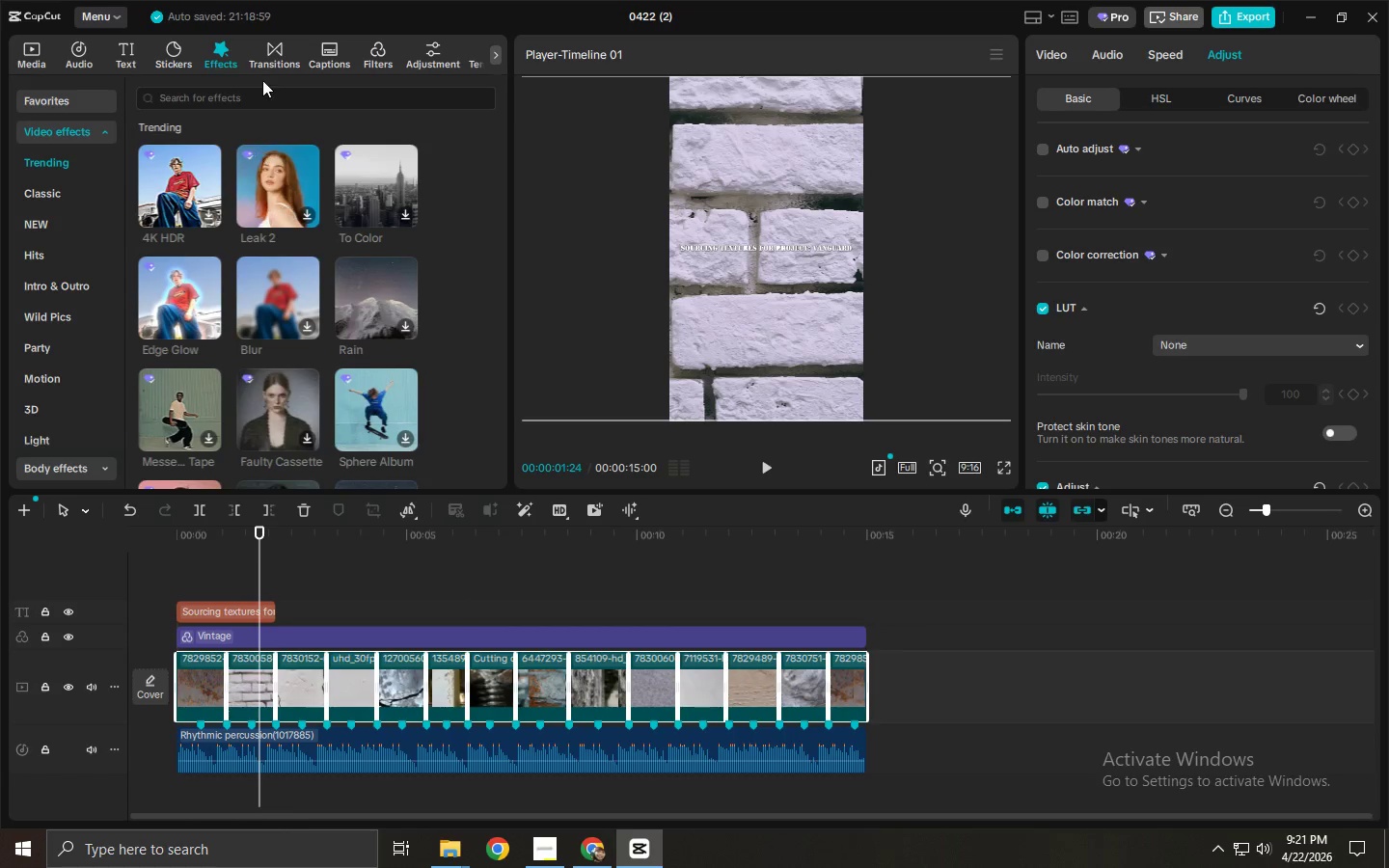 
left_click([252, 96])
 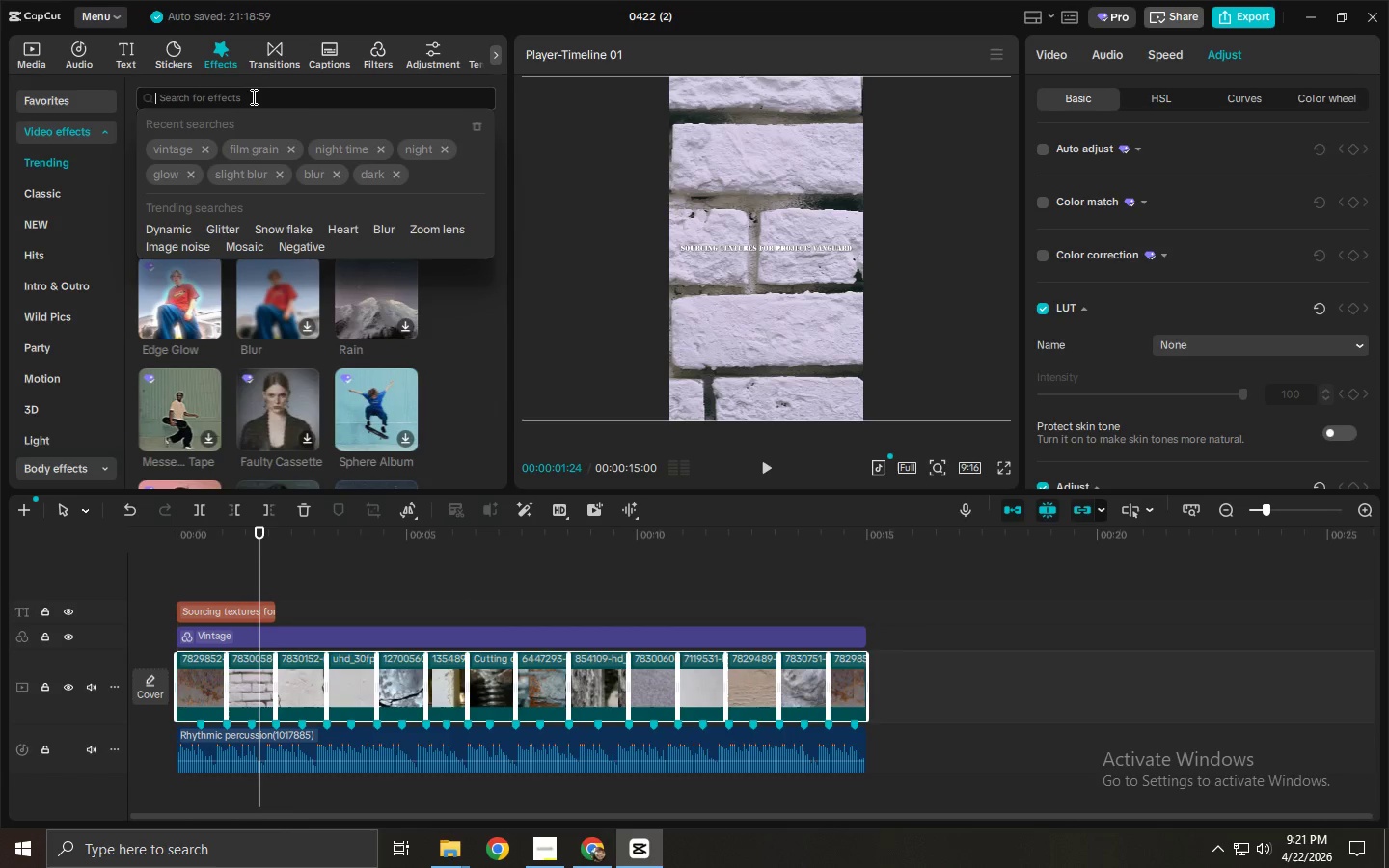 
double_click([252, 96])
 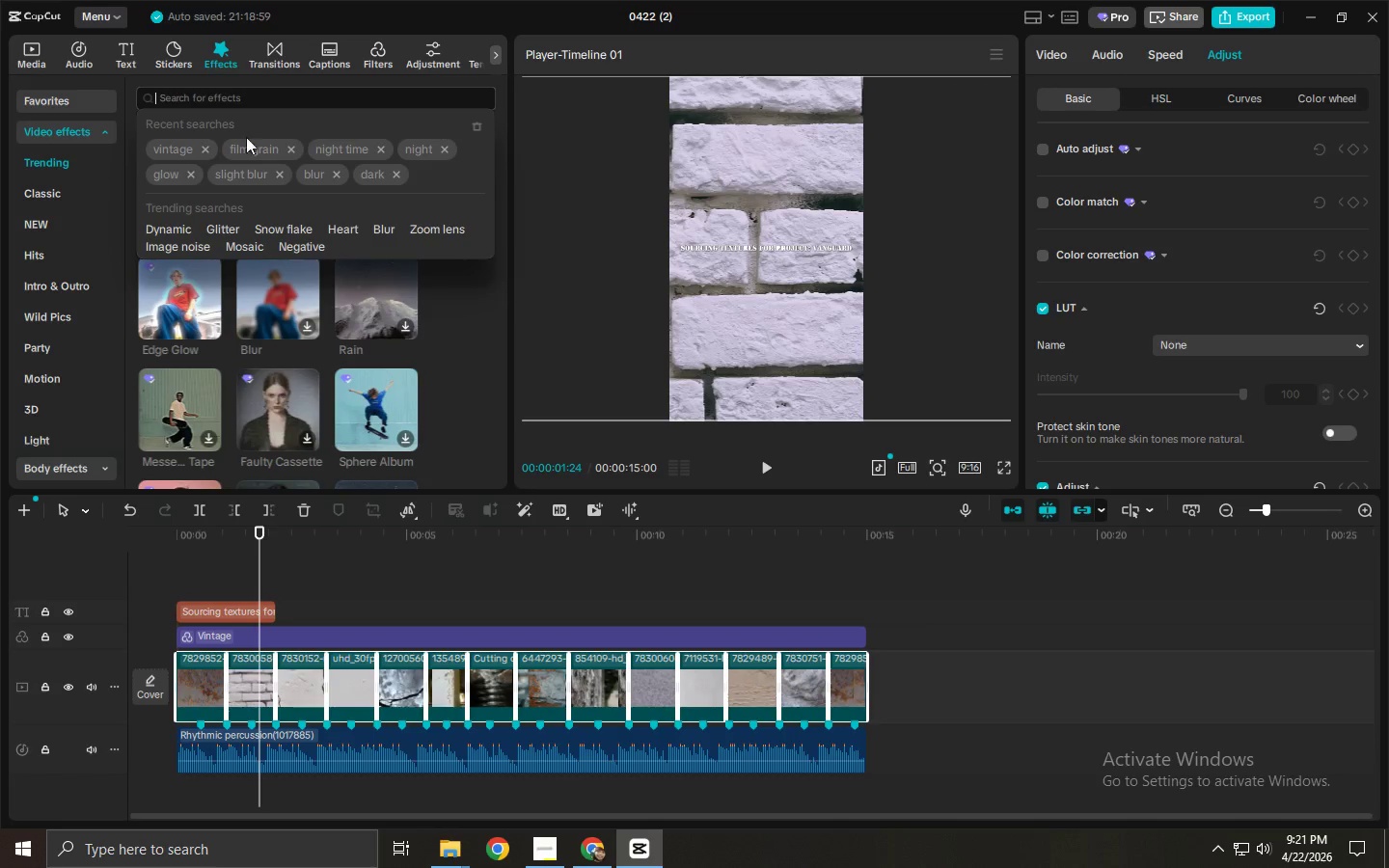 
left_click([232, 151])
 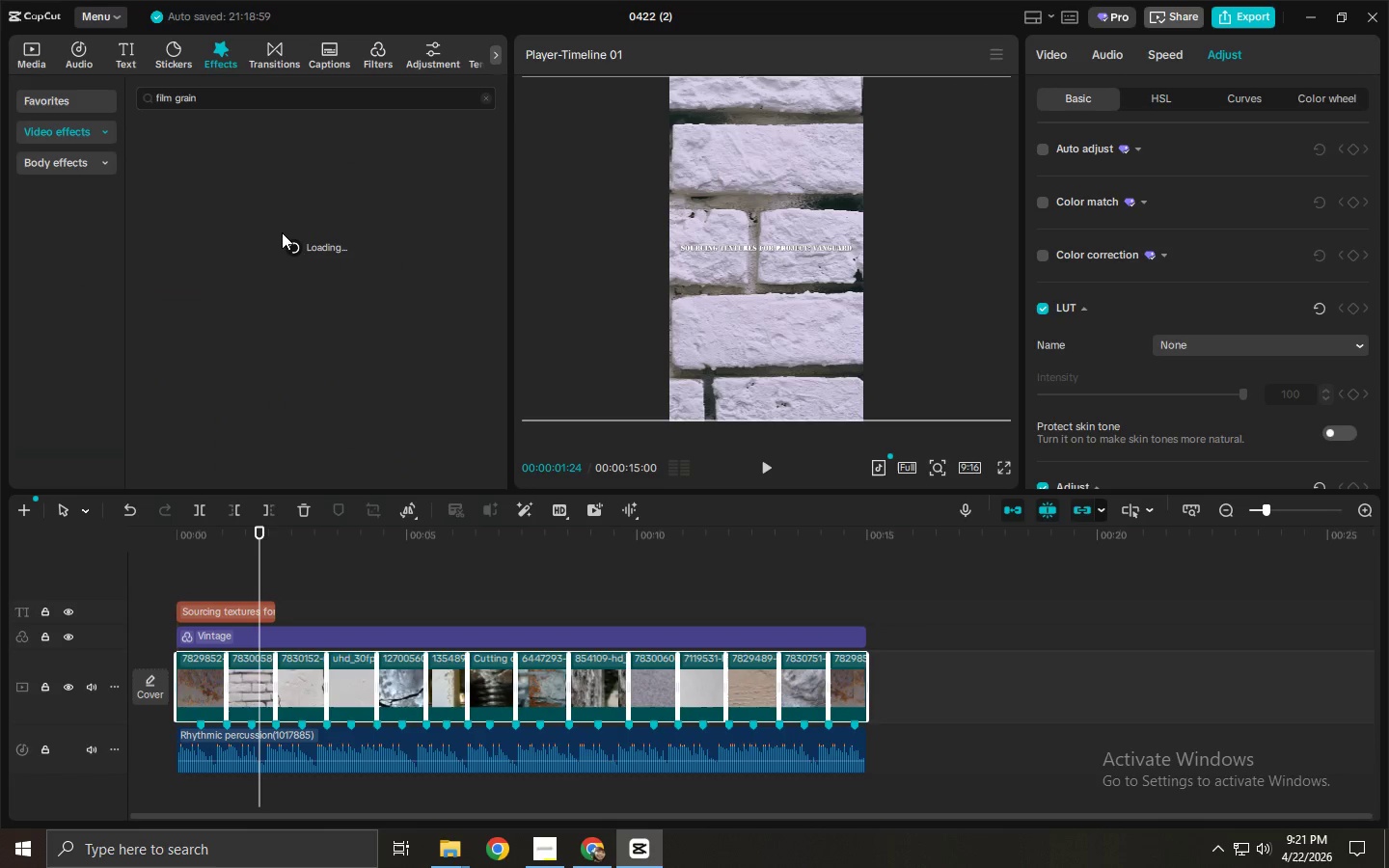 
mouse_move([282, 205])
 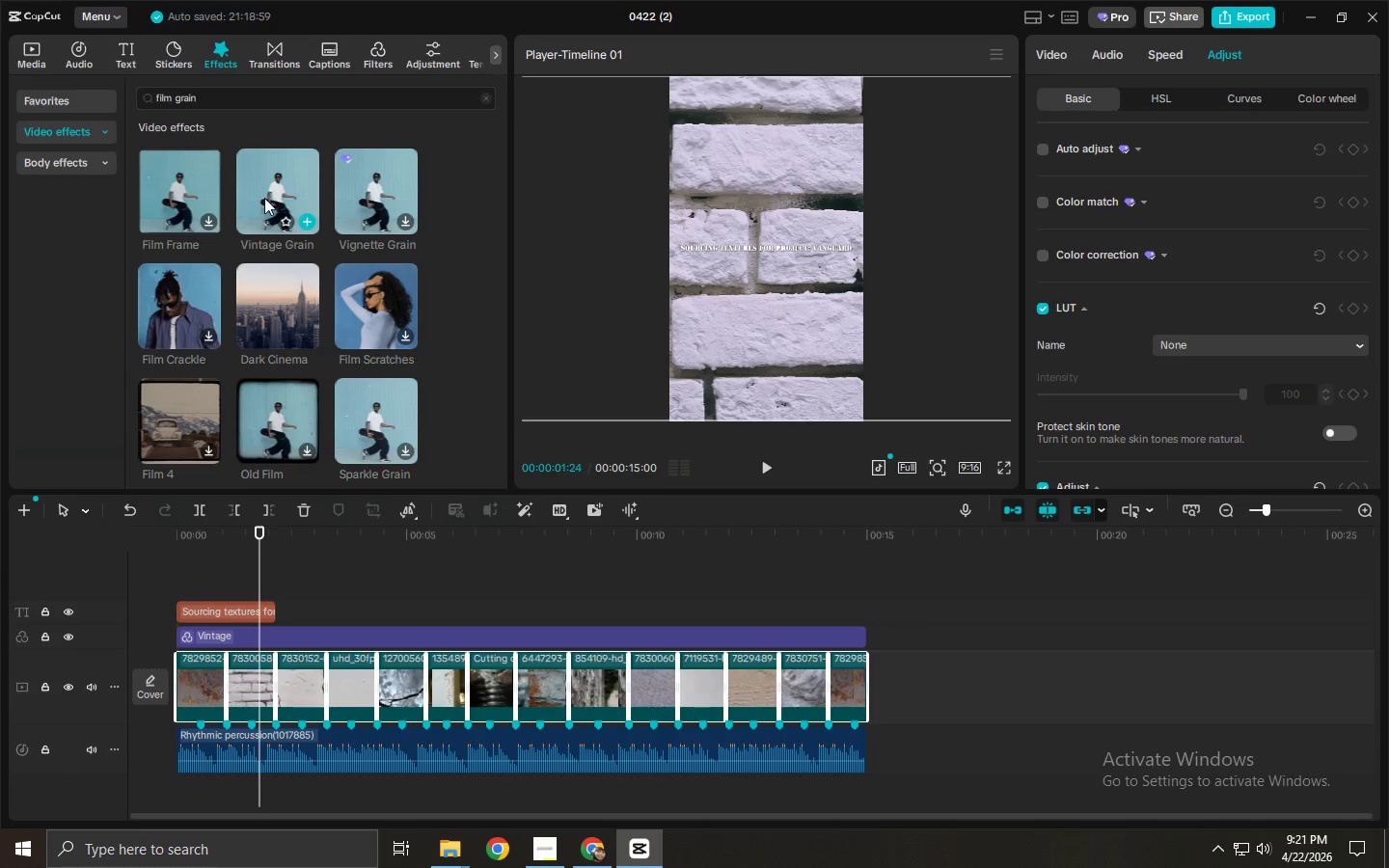 
left_click_drag(start_coordinate=[264, 198], to_coordinate=[180, 631])
 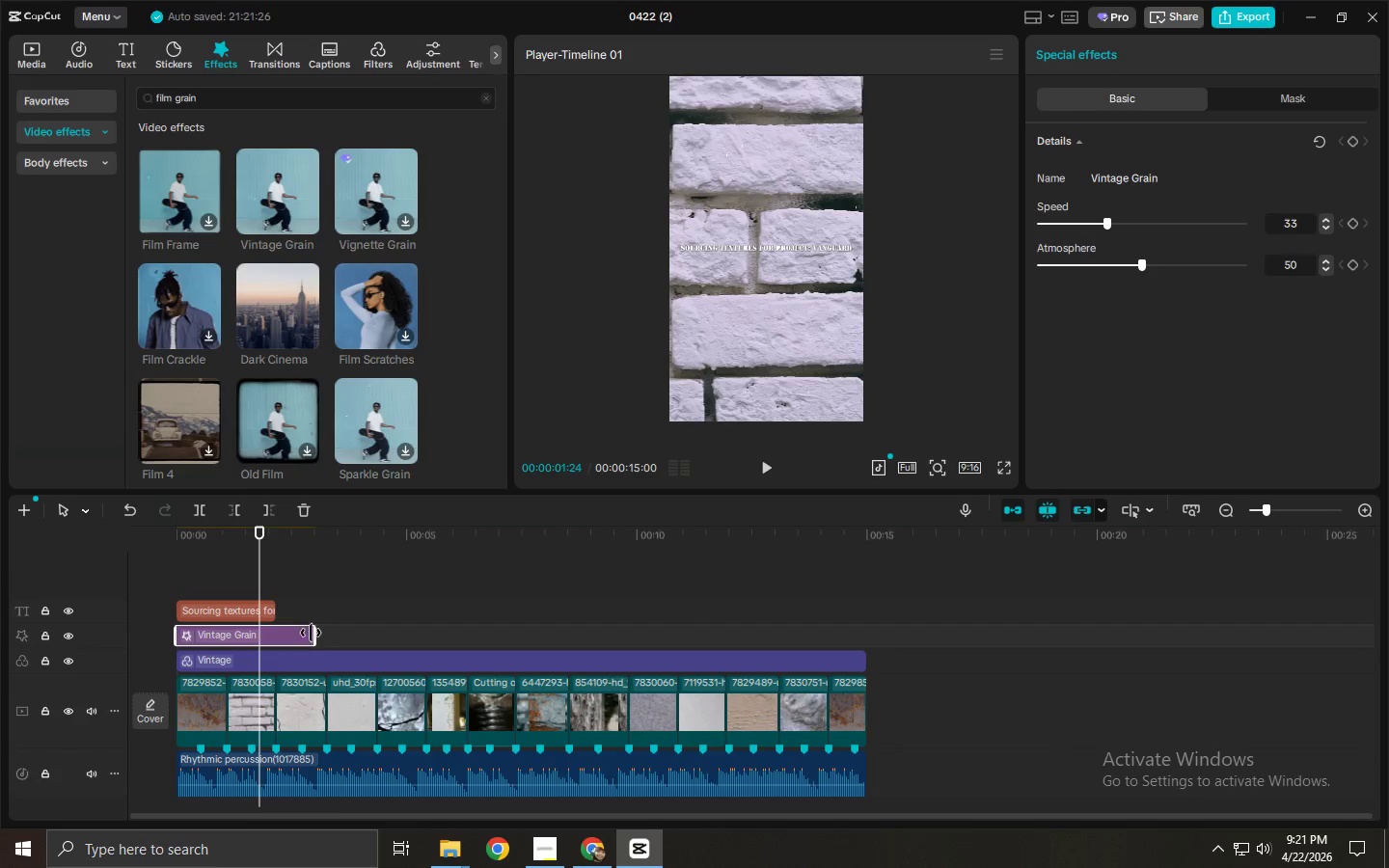 
left_click_drag(start_coordinate=[312, 633], to_coordinate=[865, 645])
 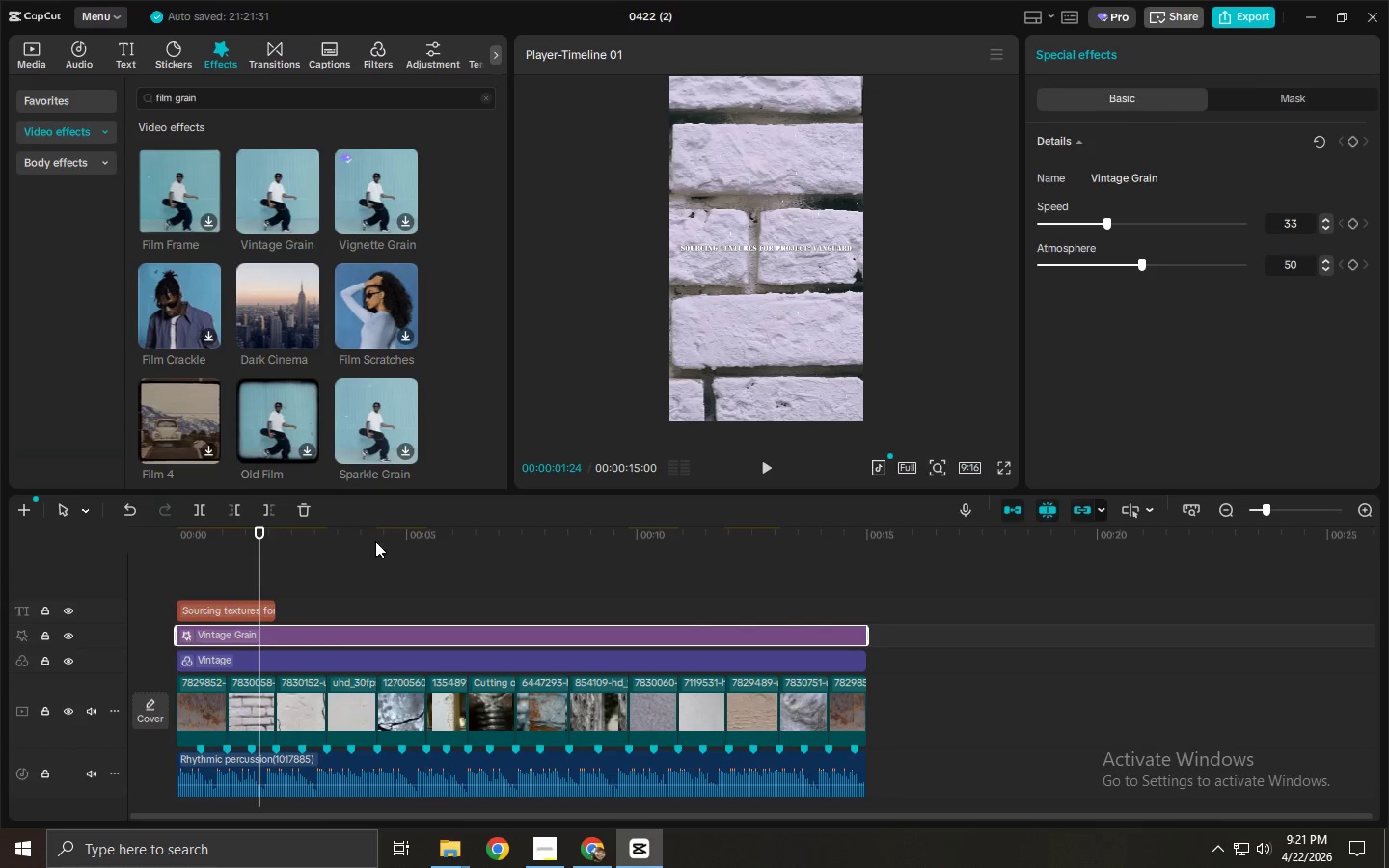 
left_click_drag(start_coordinate=[333, 541], to_coordinate=[122, 542])
 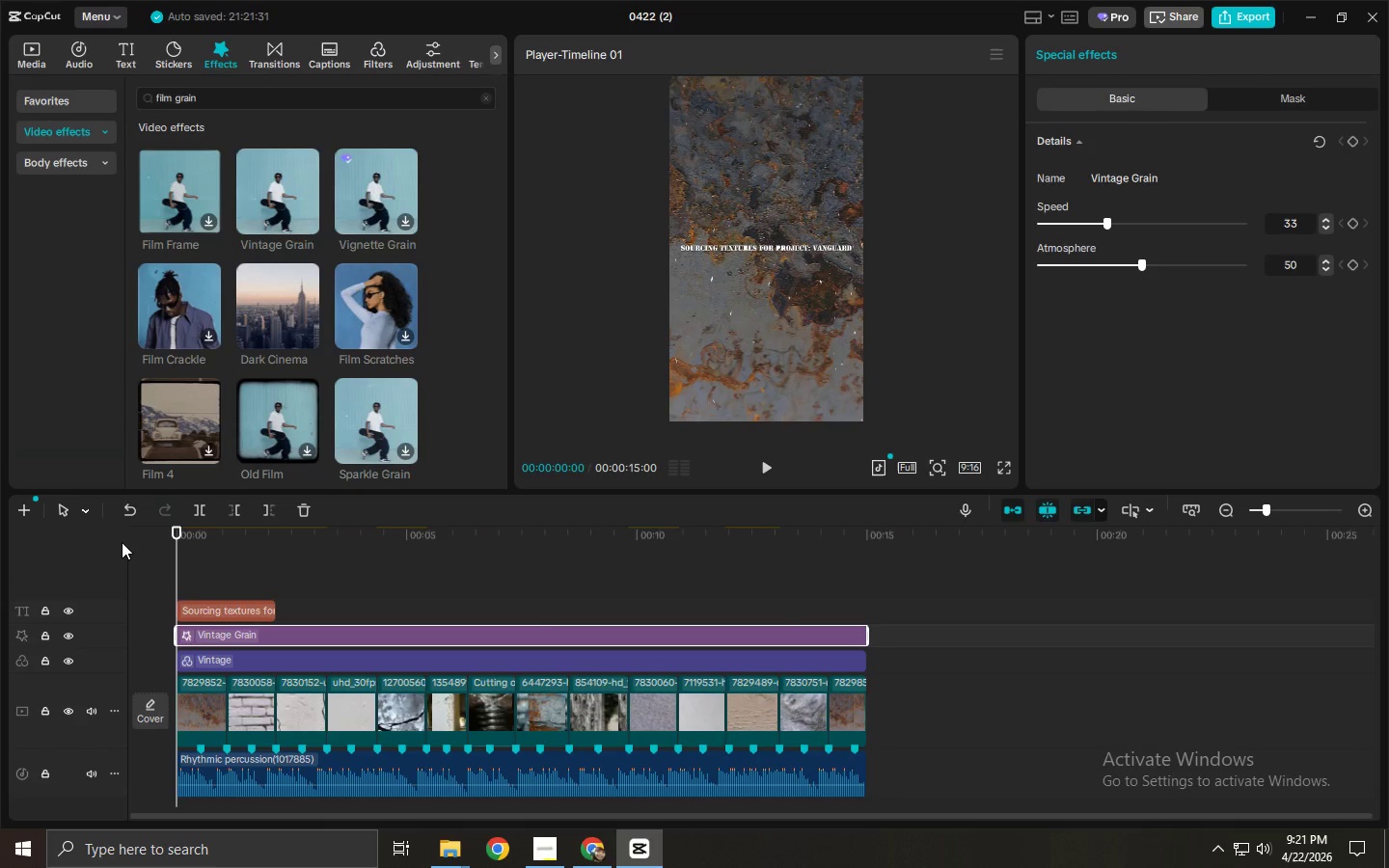 
key(Space)
 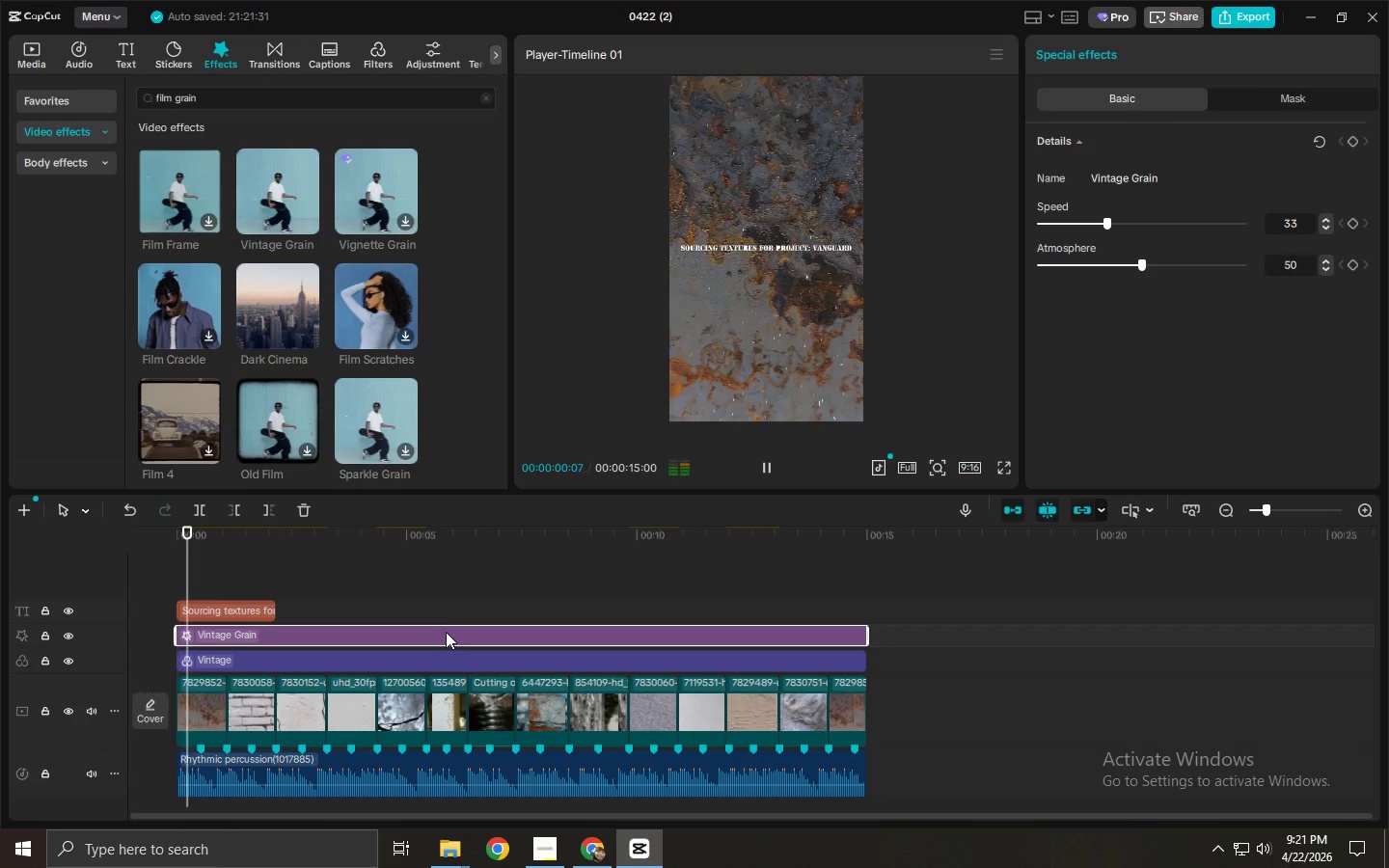 
key(Space)
 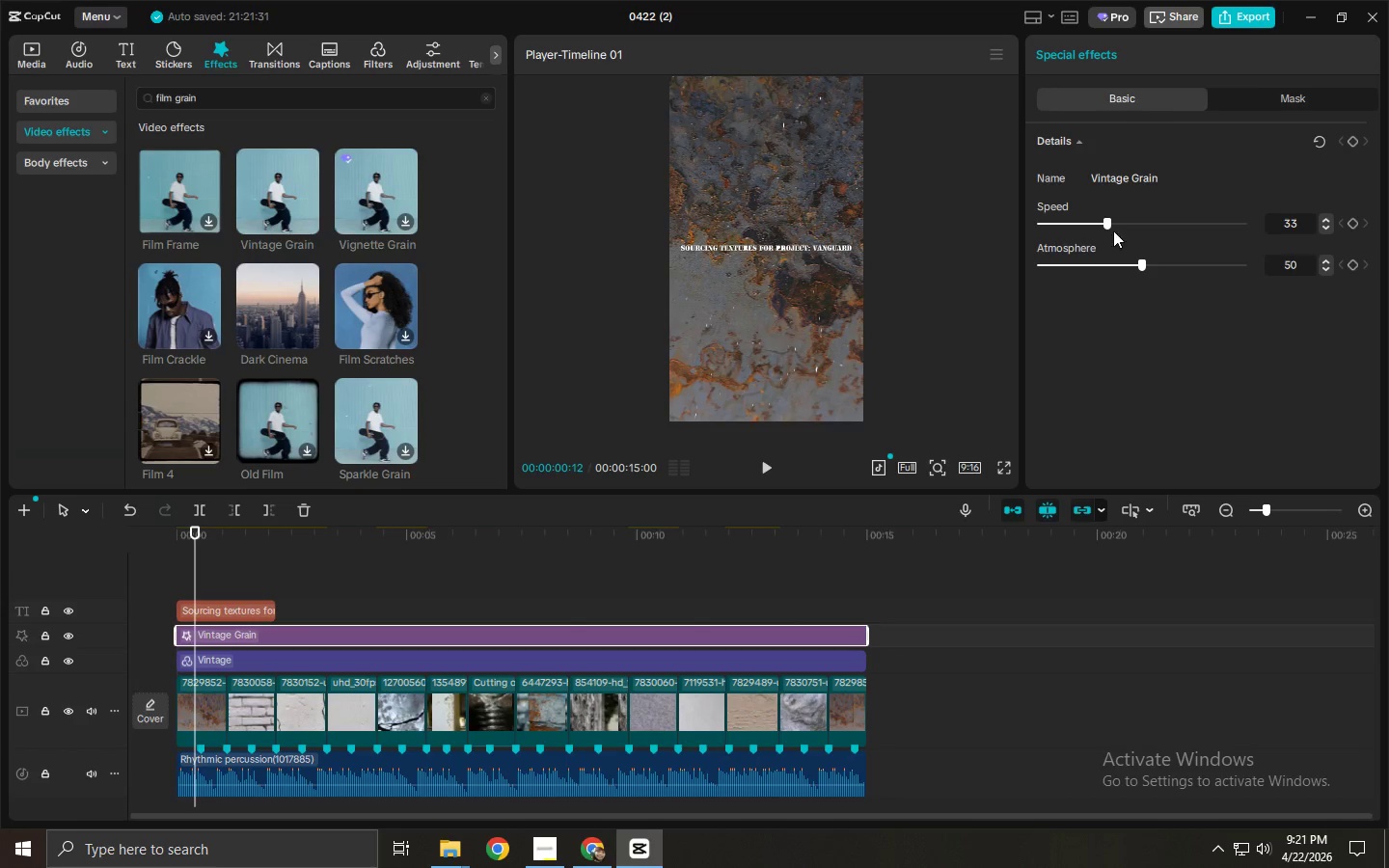 
key(Space)
 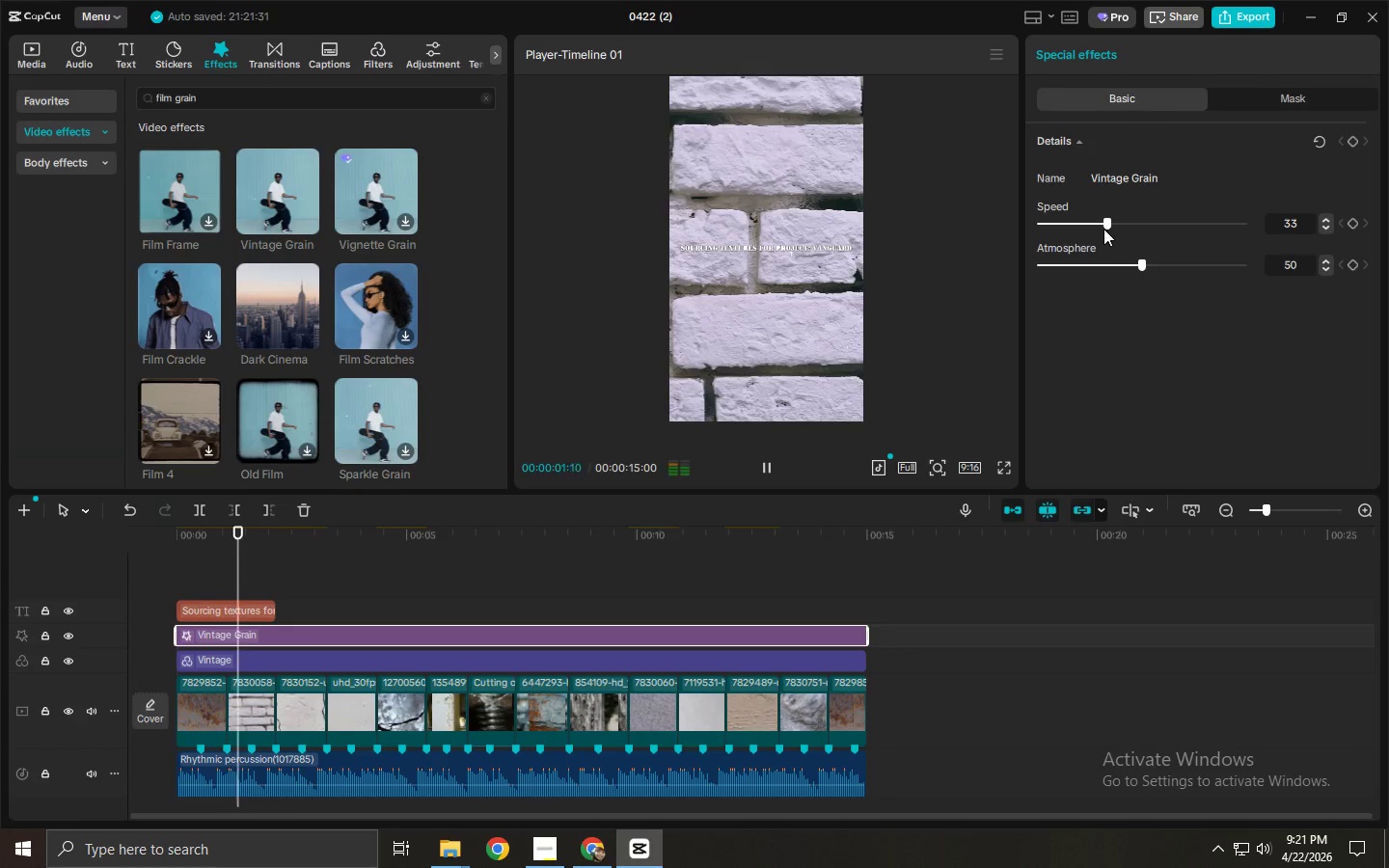 
key(Space)
 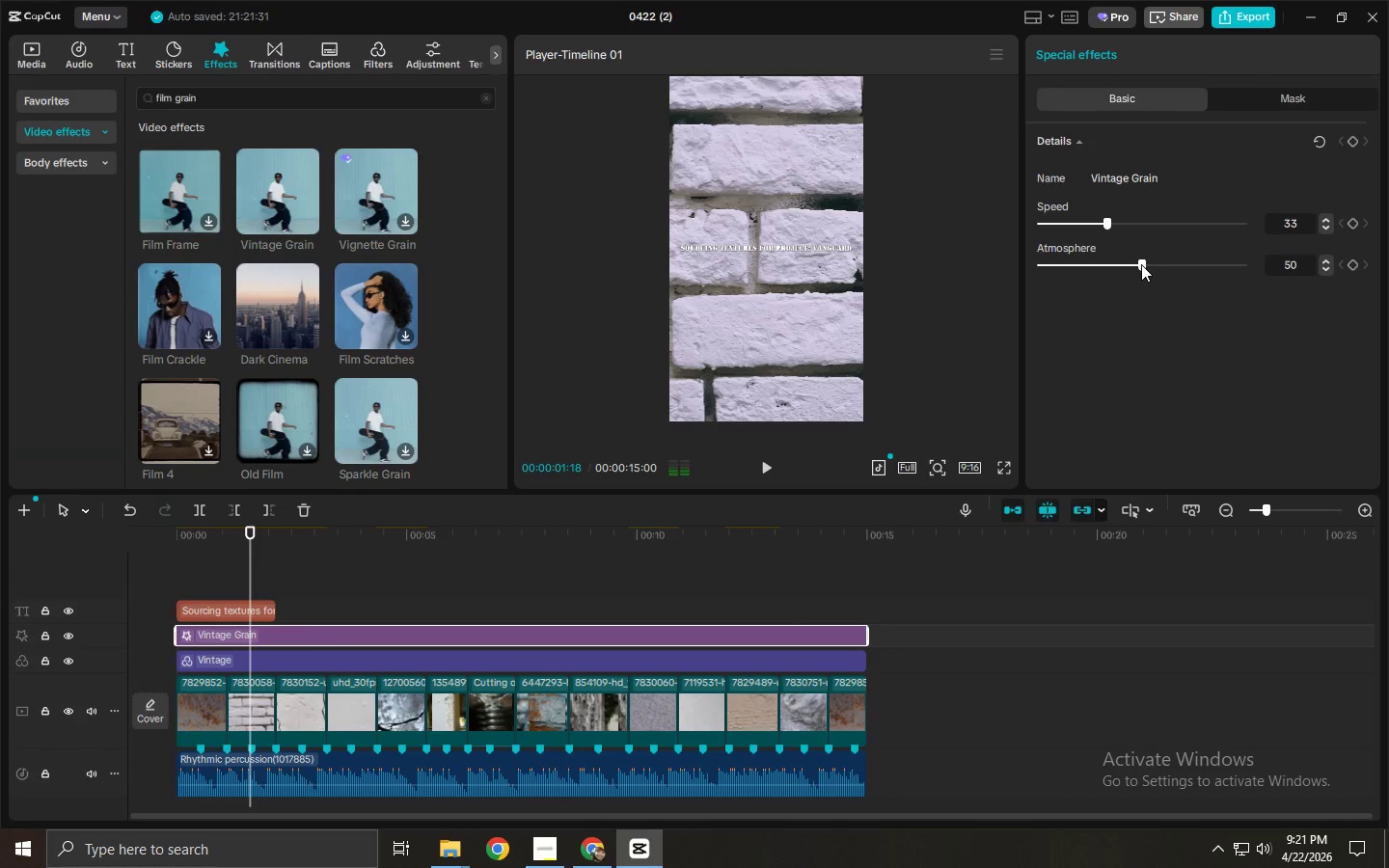 
left_click_drag(start_coordinate=[1140, 264], to_coordinate=[1072, 272])
 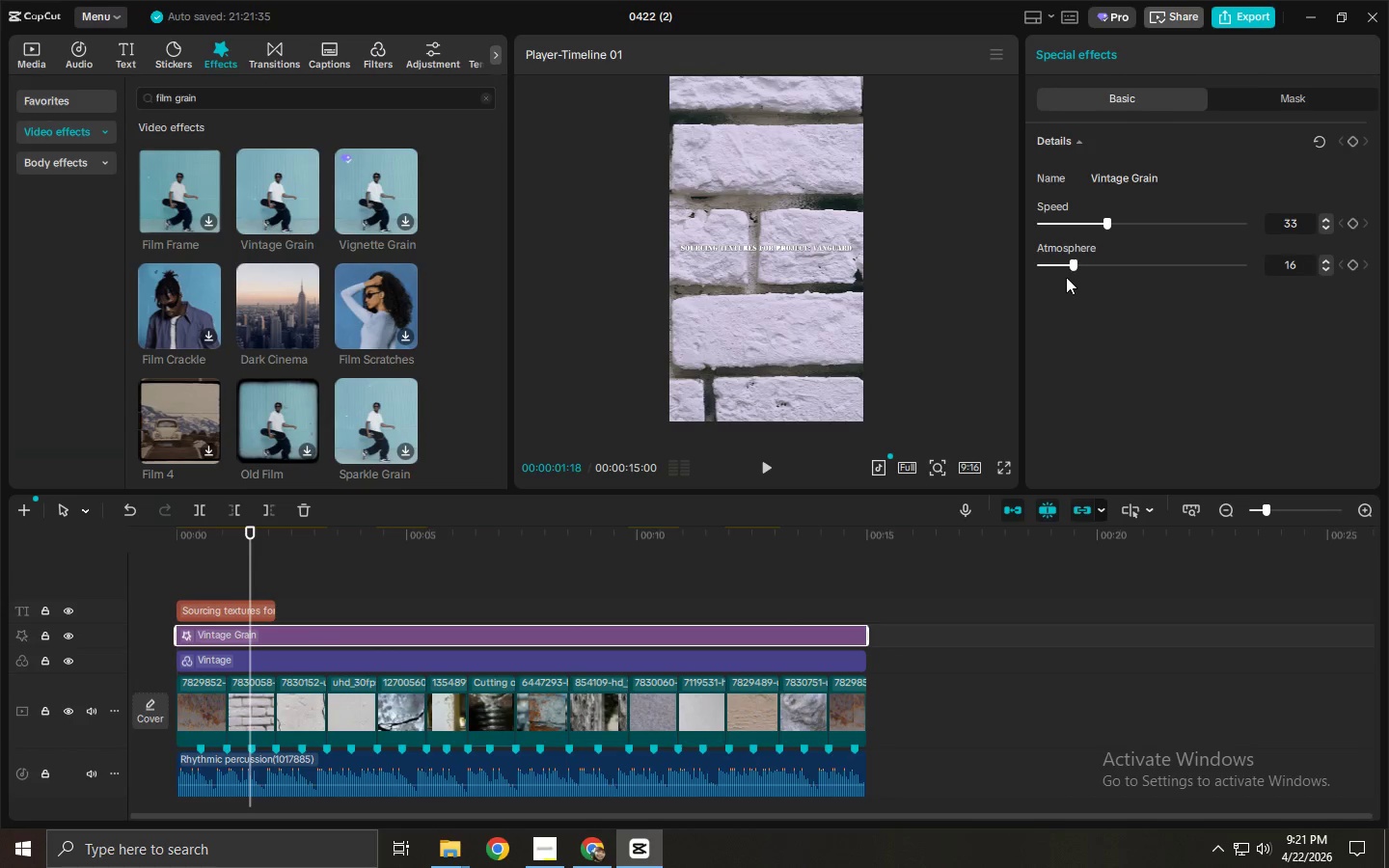 
key(Space)
 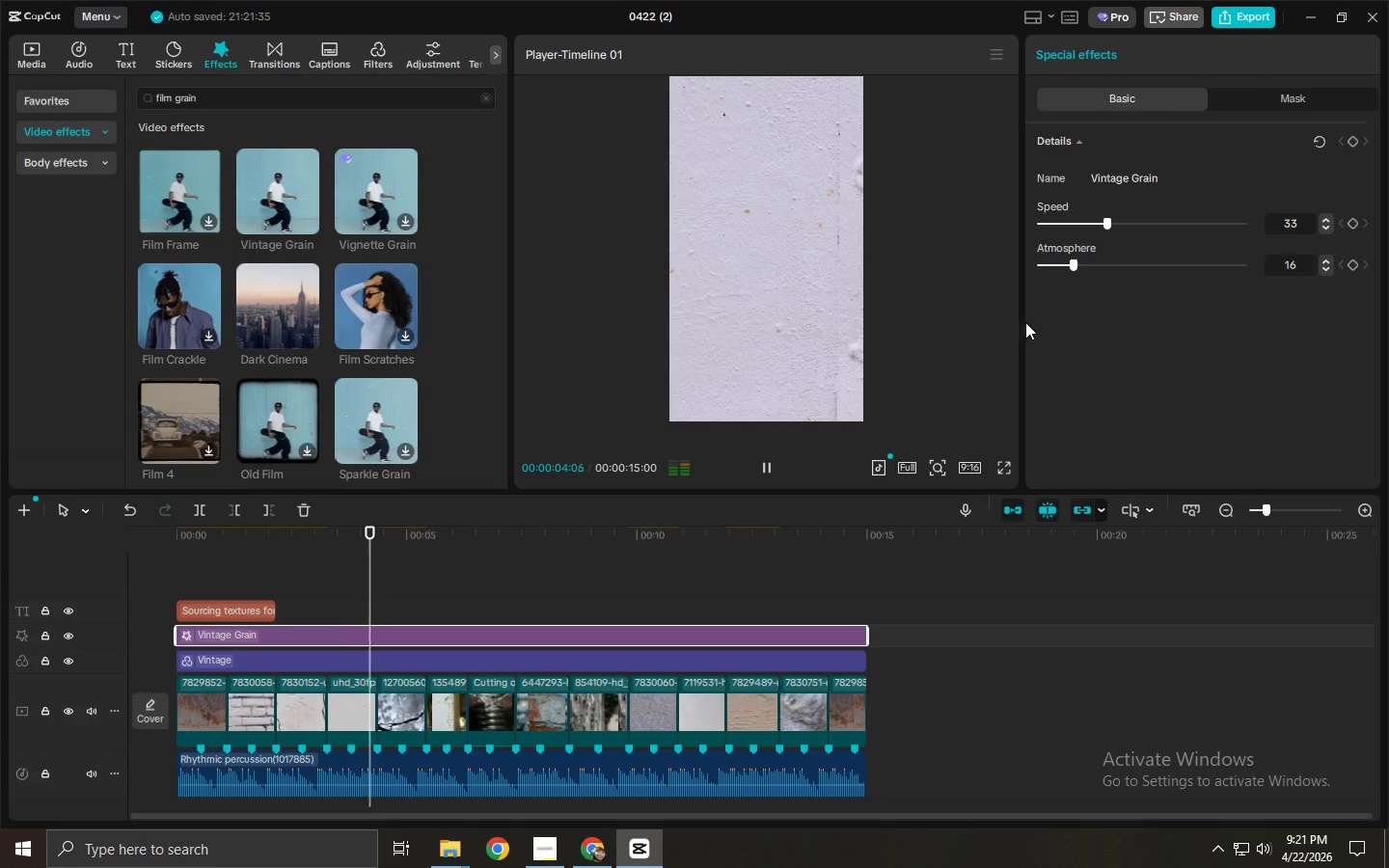 
key(Space)
 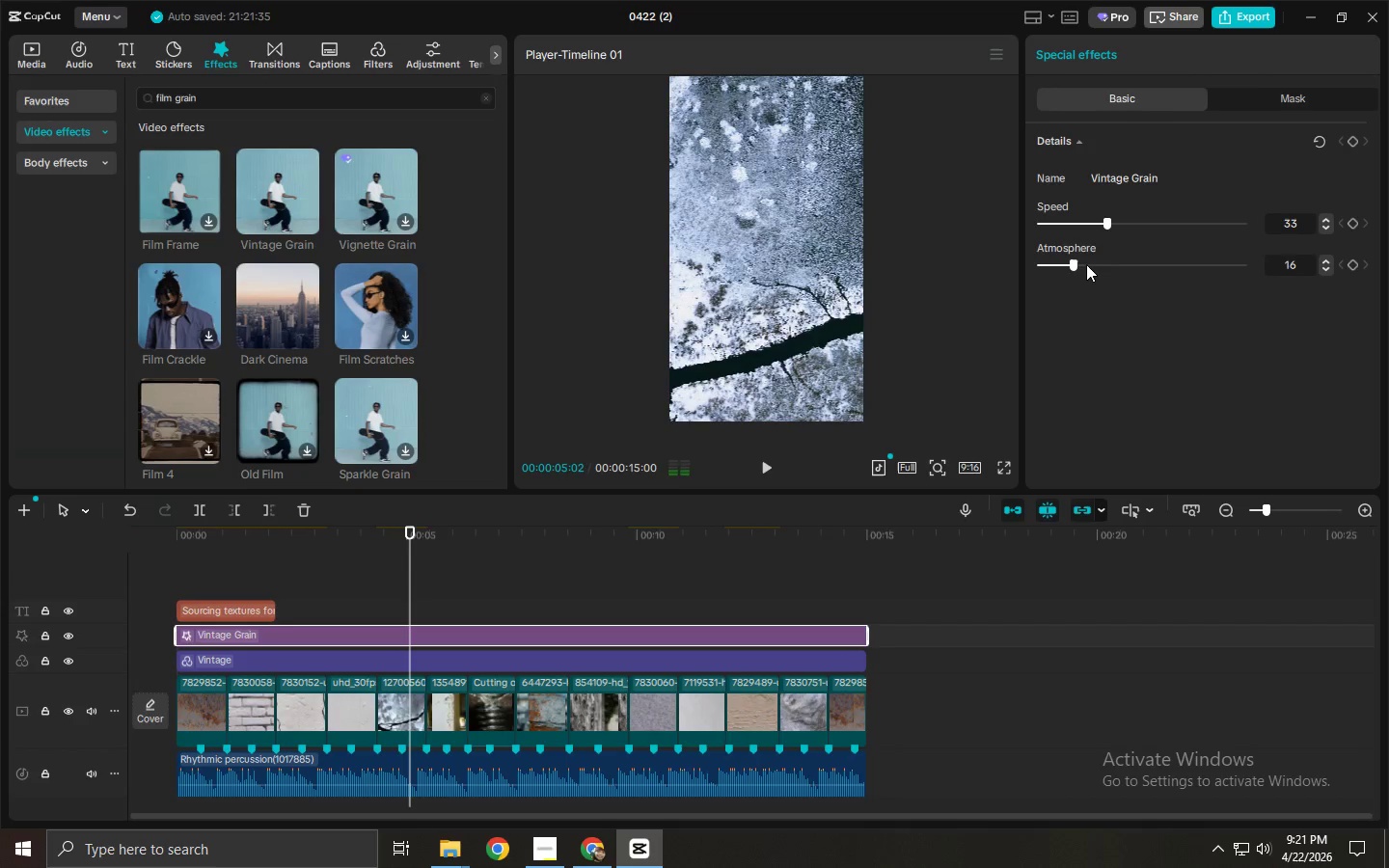 
left_click_drag(start_coordinate=[1086, 261], to_coordinate=[1111, 260])
 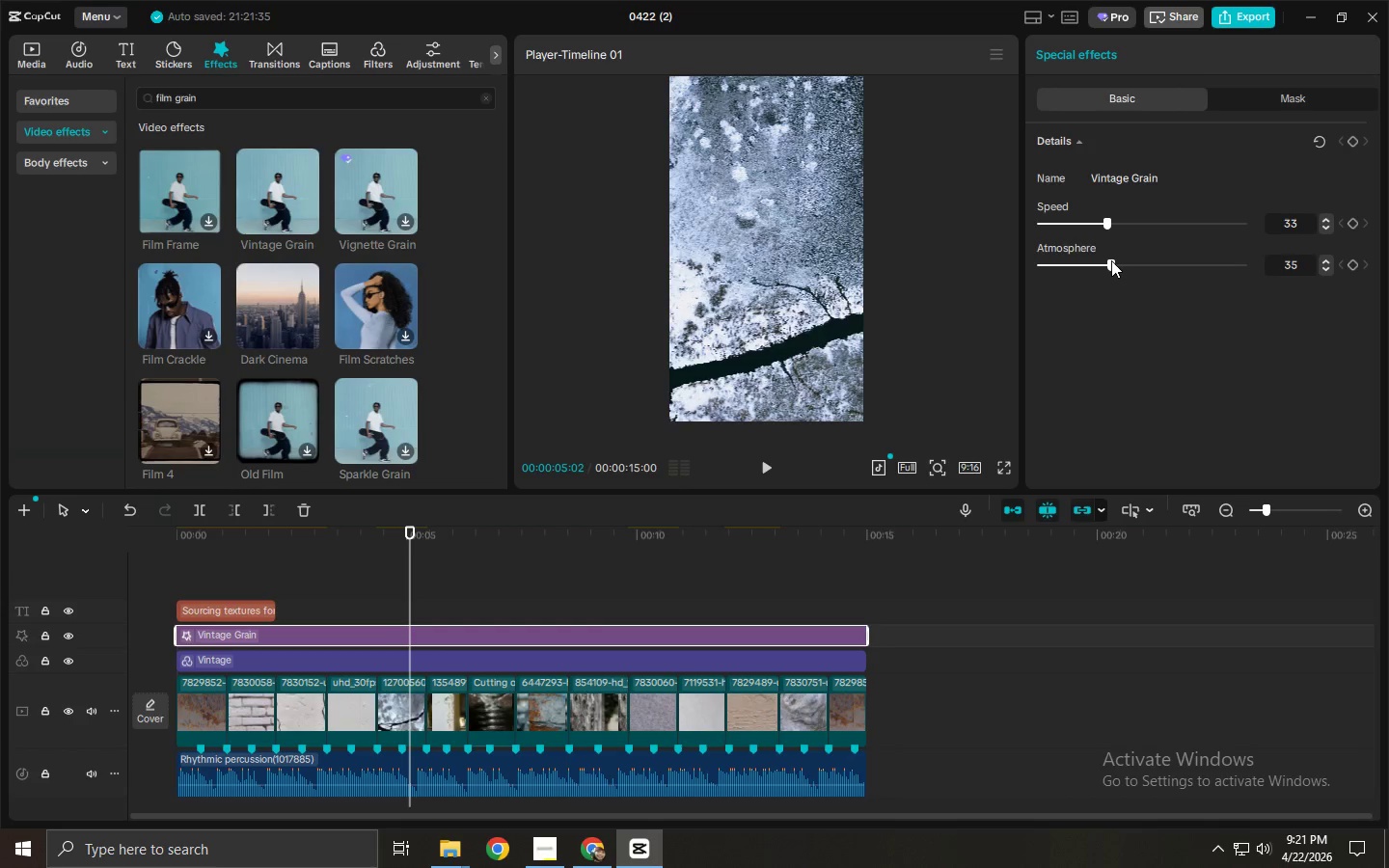 
key(Space)
 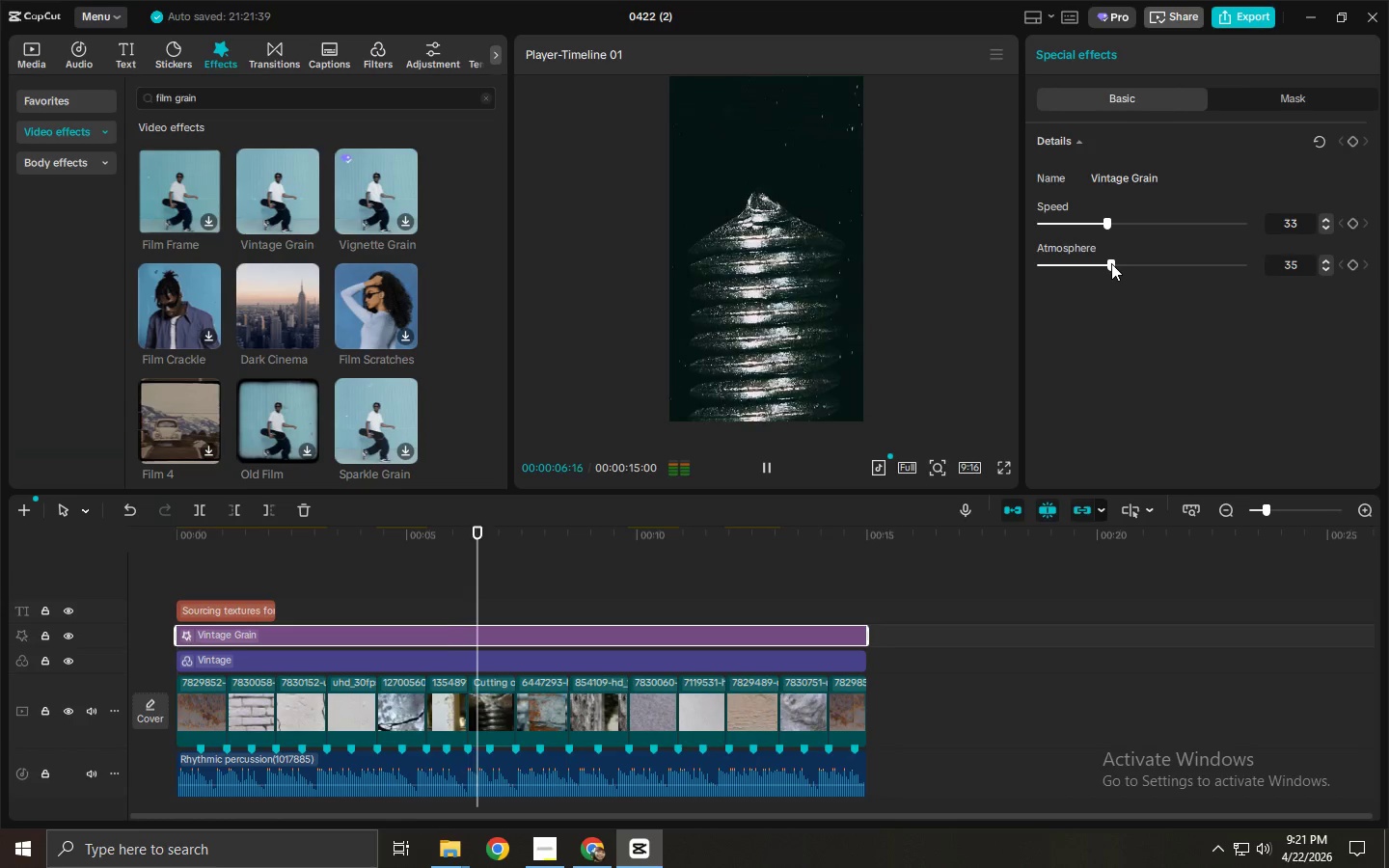 
key(Space)
 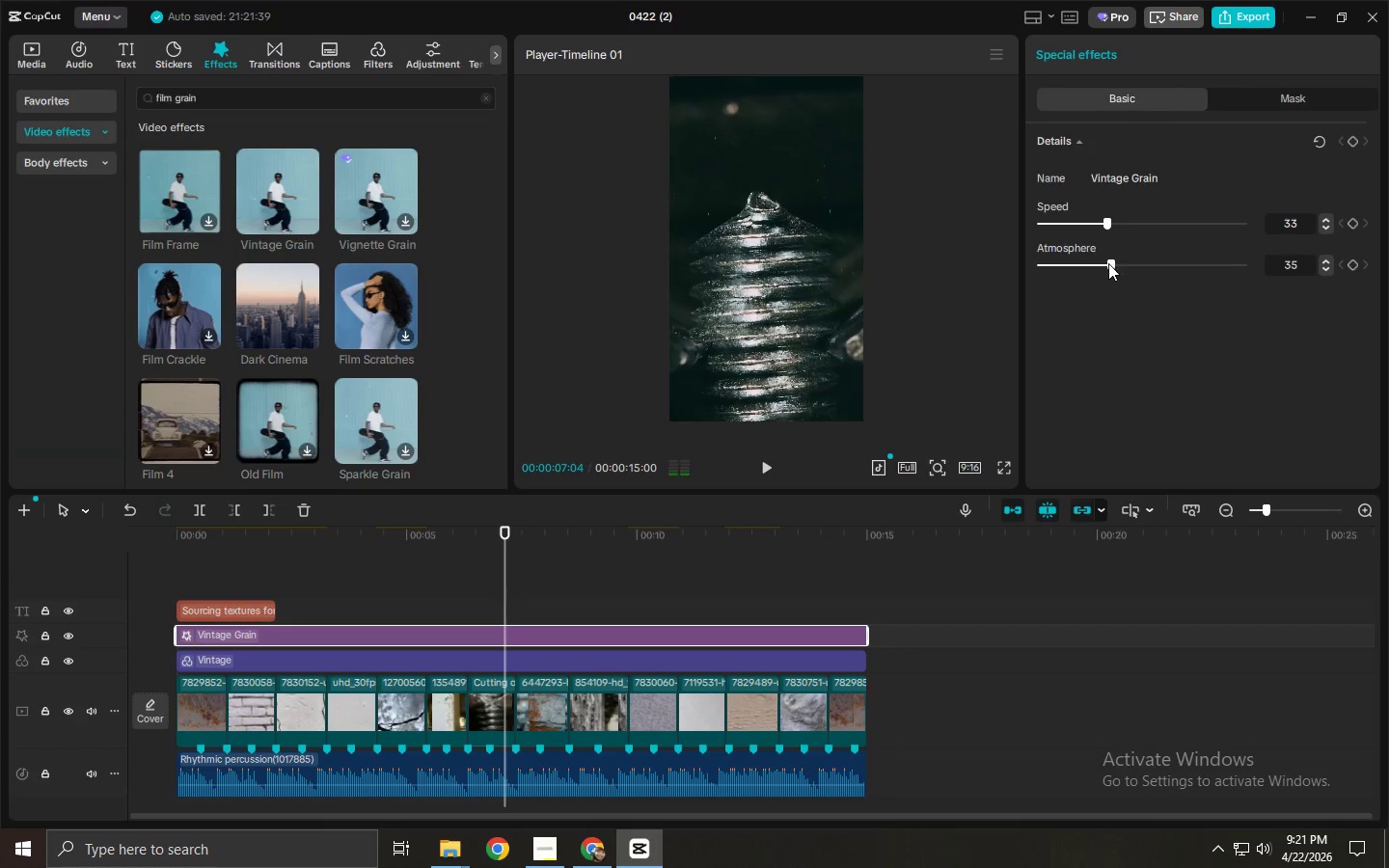 
left_click_drag(start_coordinate=[1108, 263], to_coordinate=[1103, 264])
 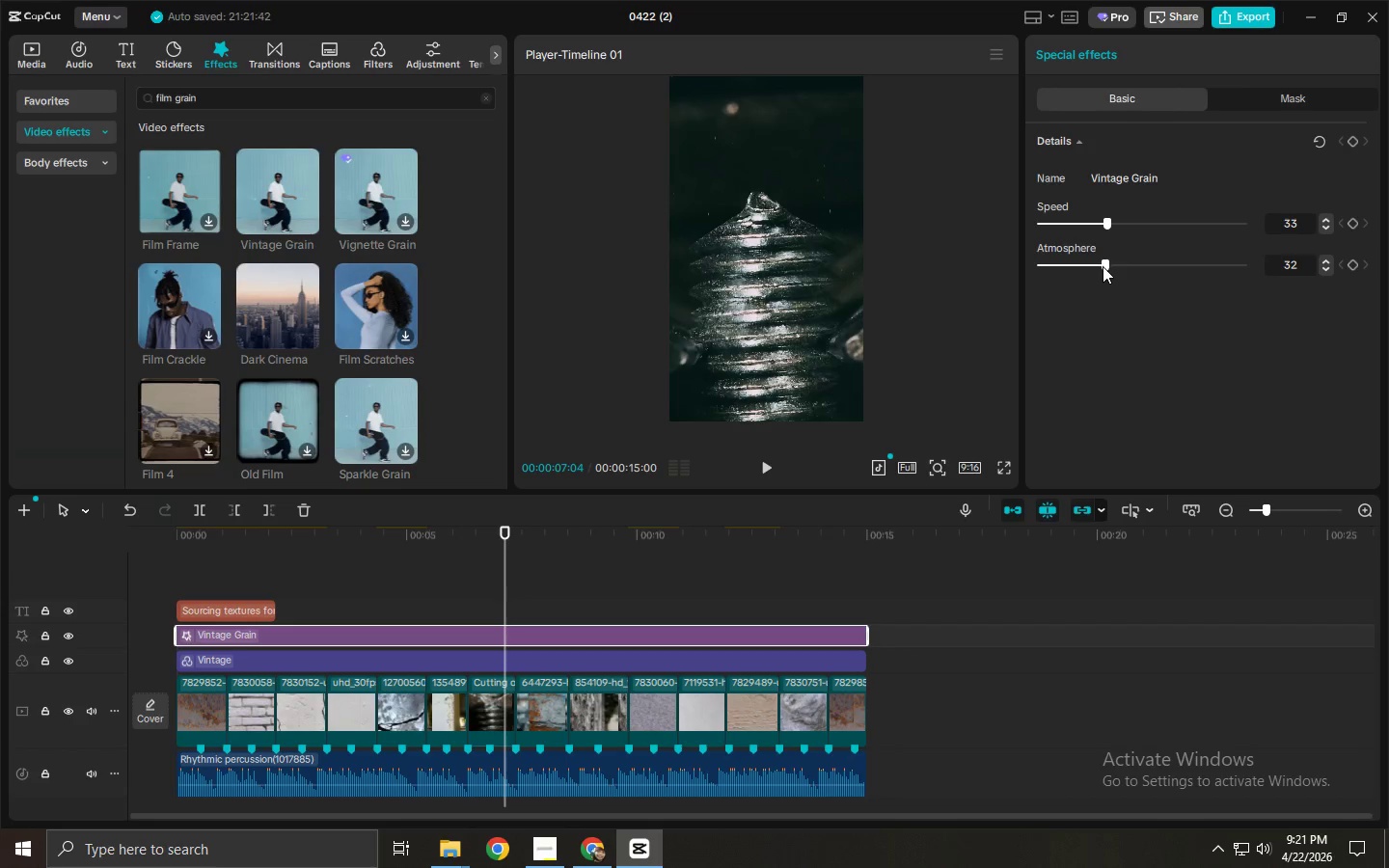 
key(Space)
 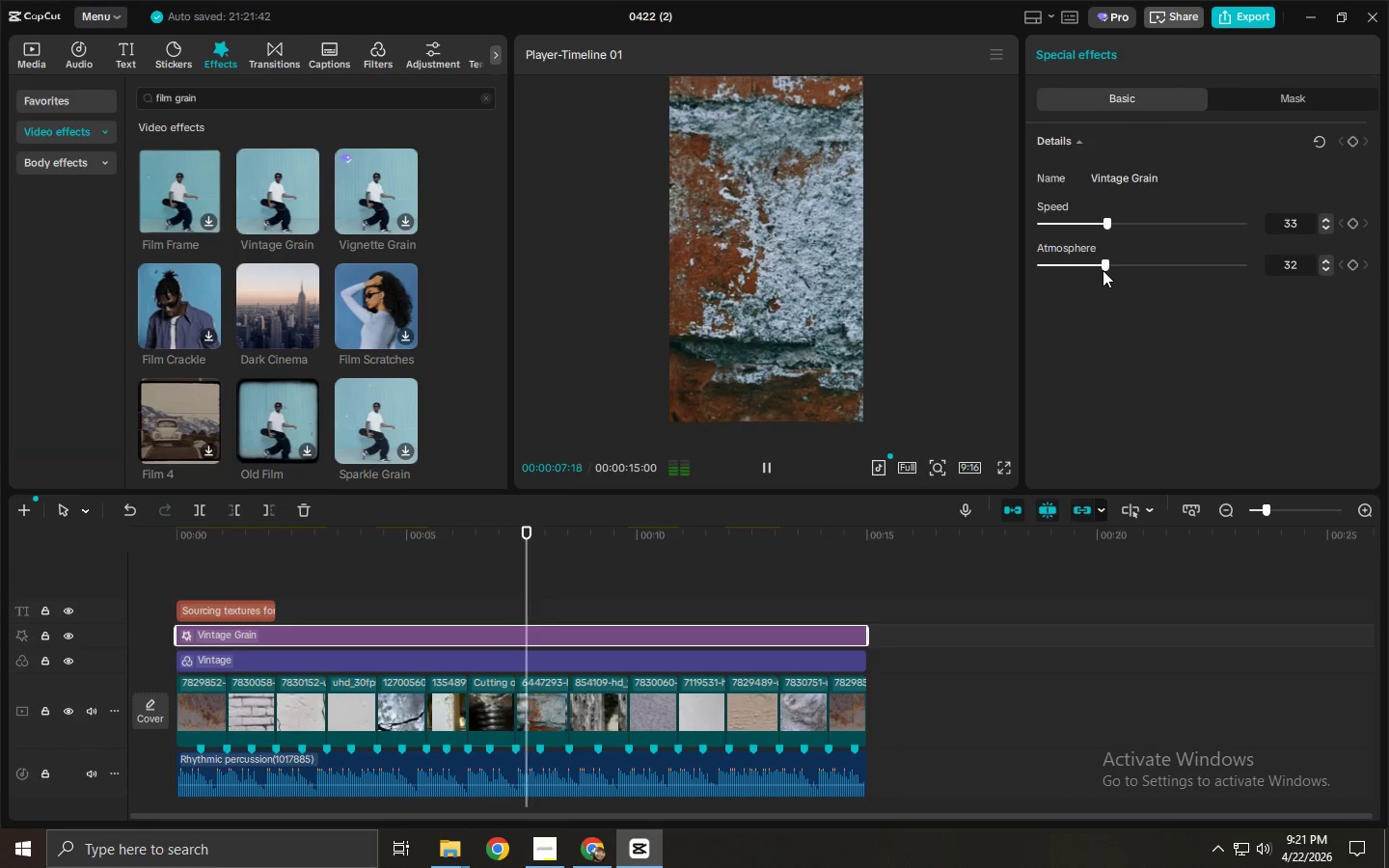 
key(Space)
 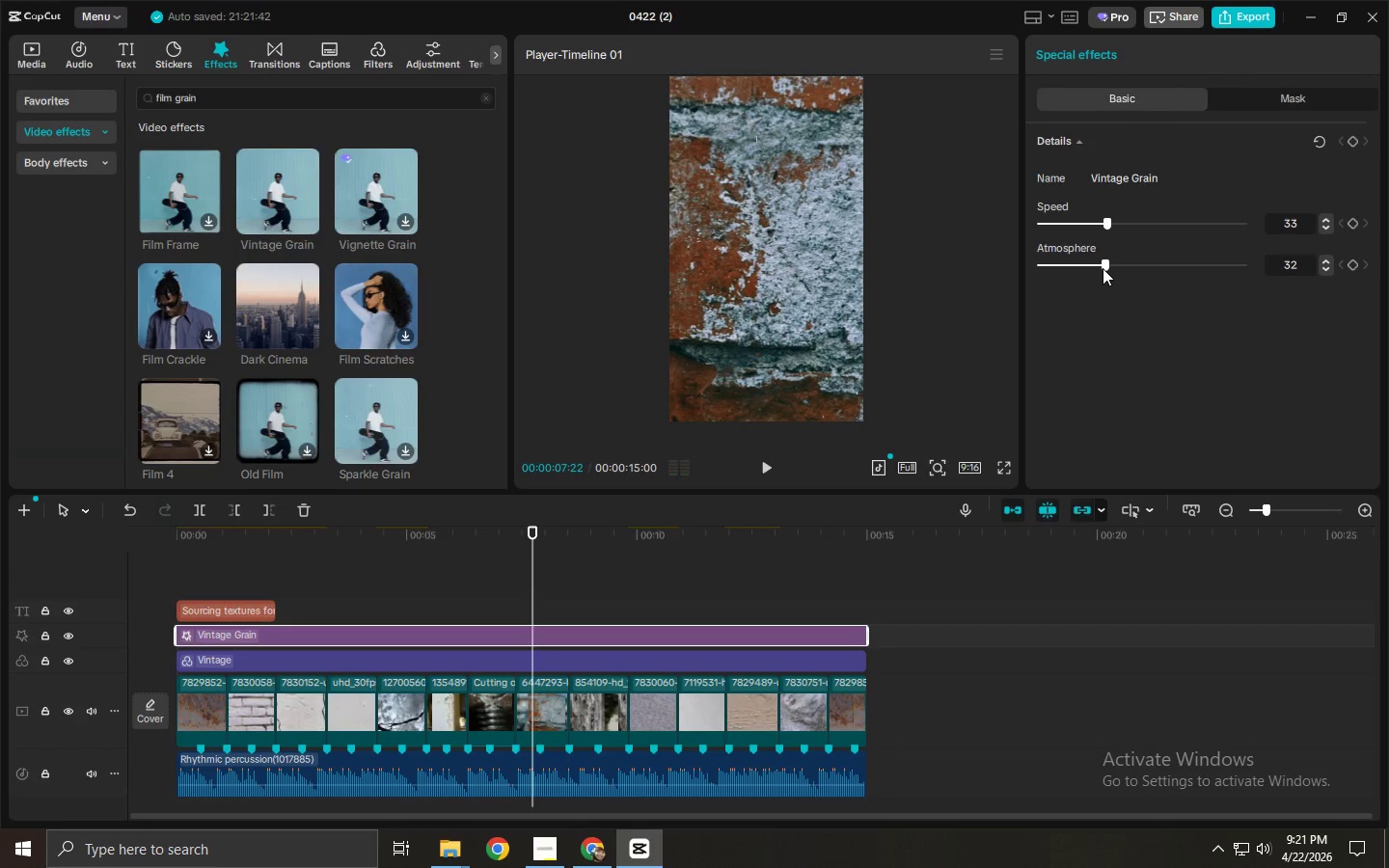 
left_click([1103, 268])
 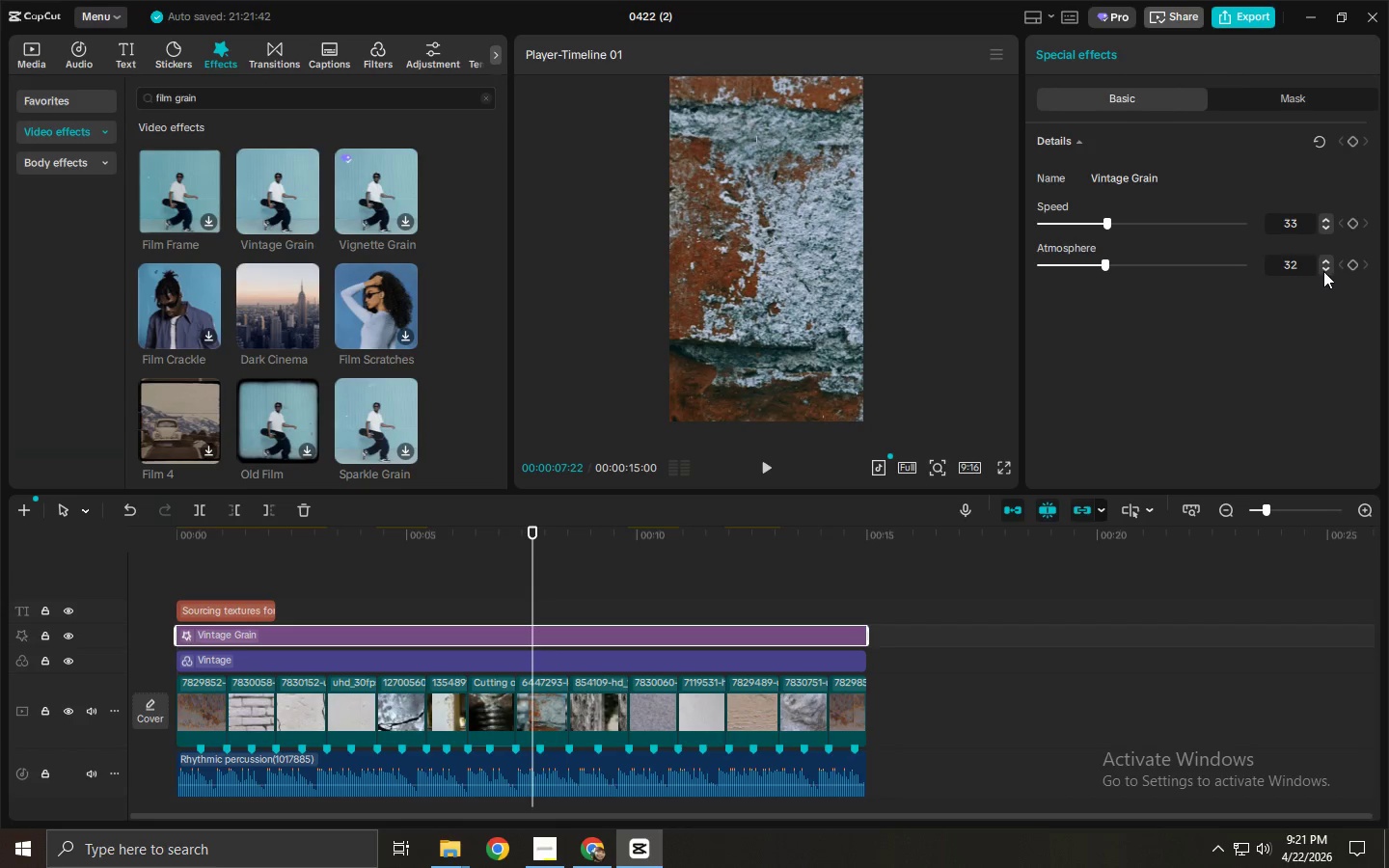 
double_click([1323, 271])
 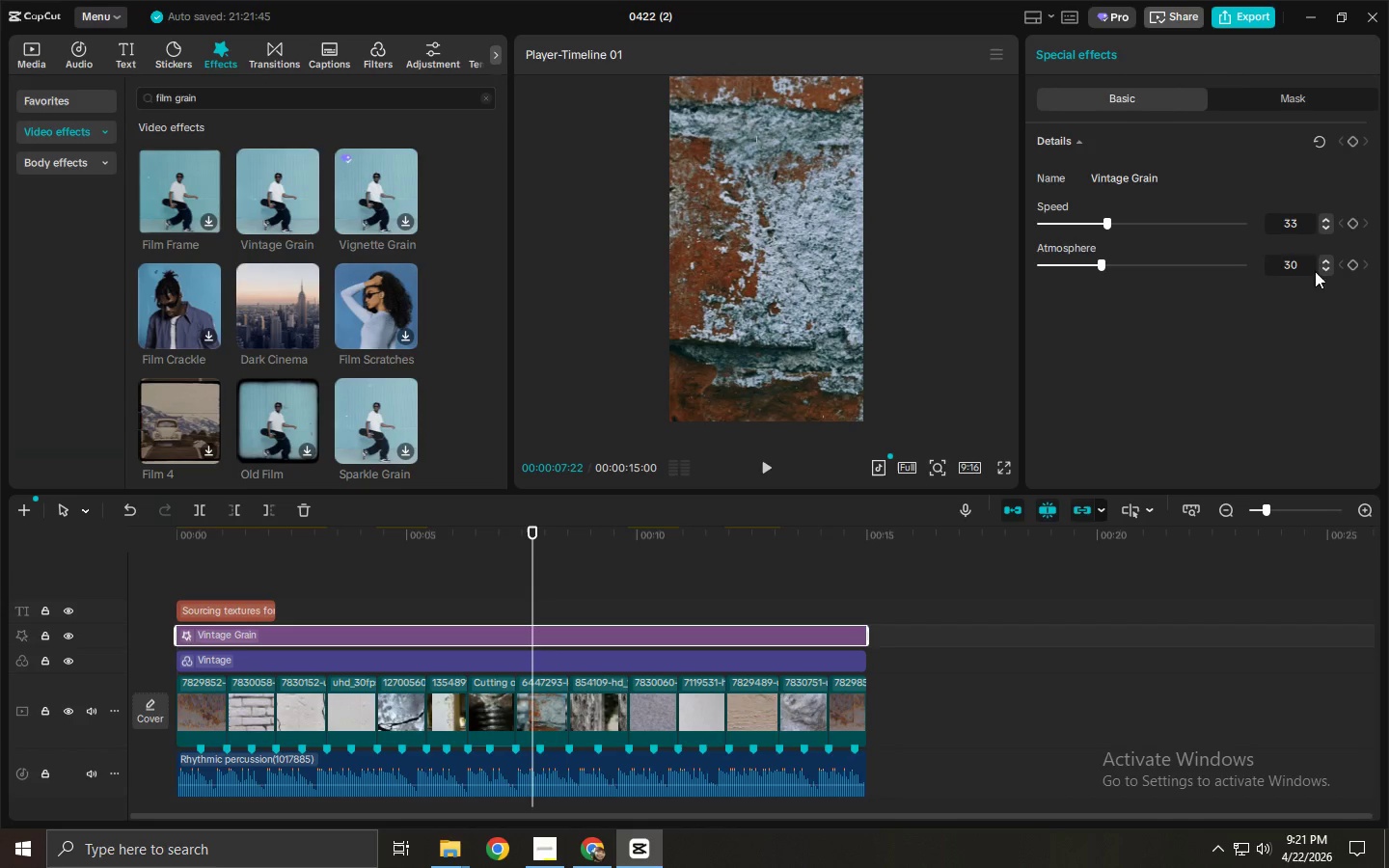 
key(Space)
 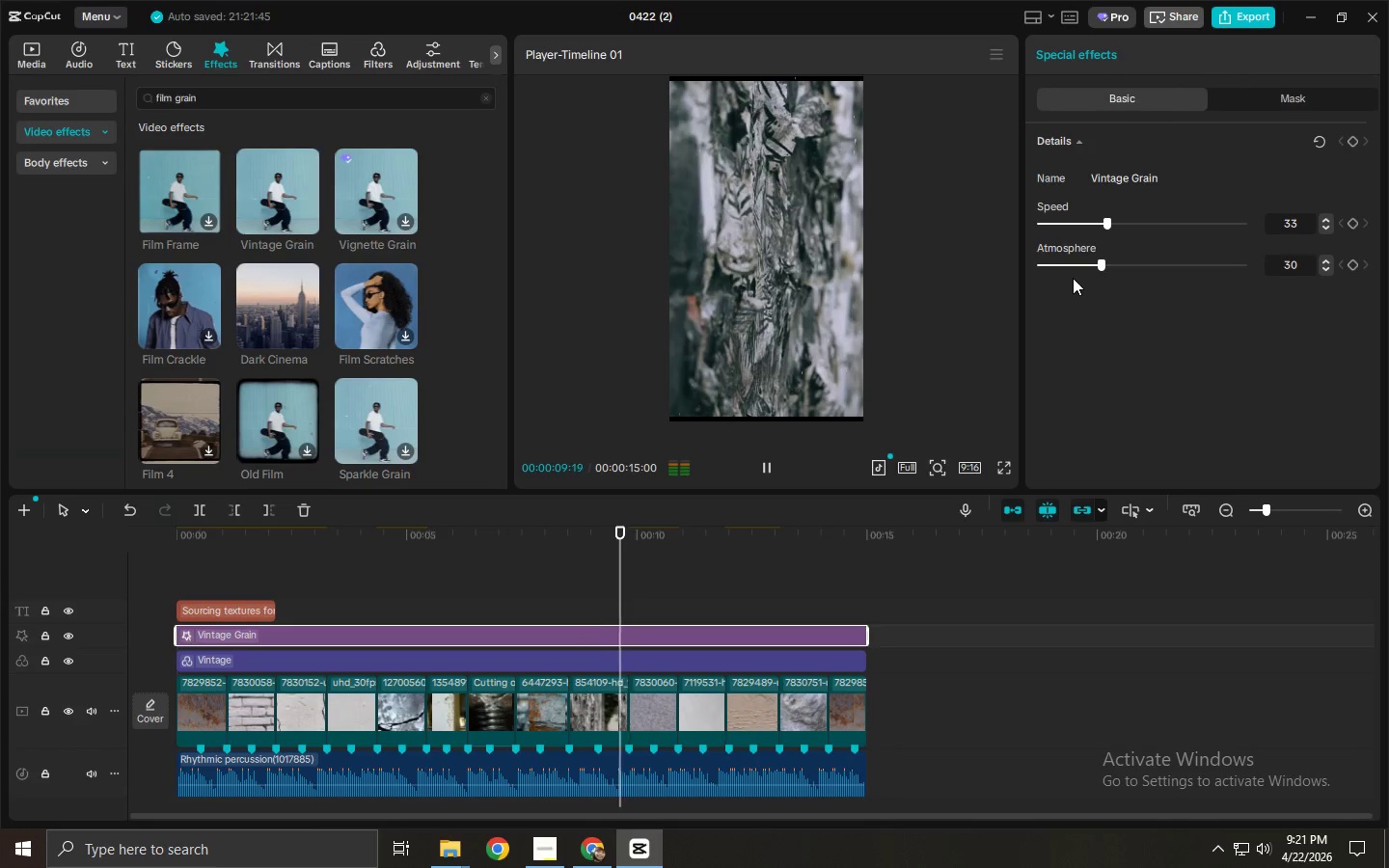 
key(Space)
 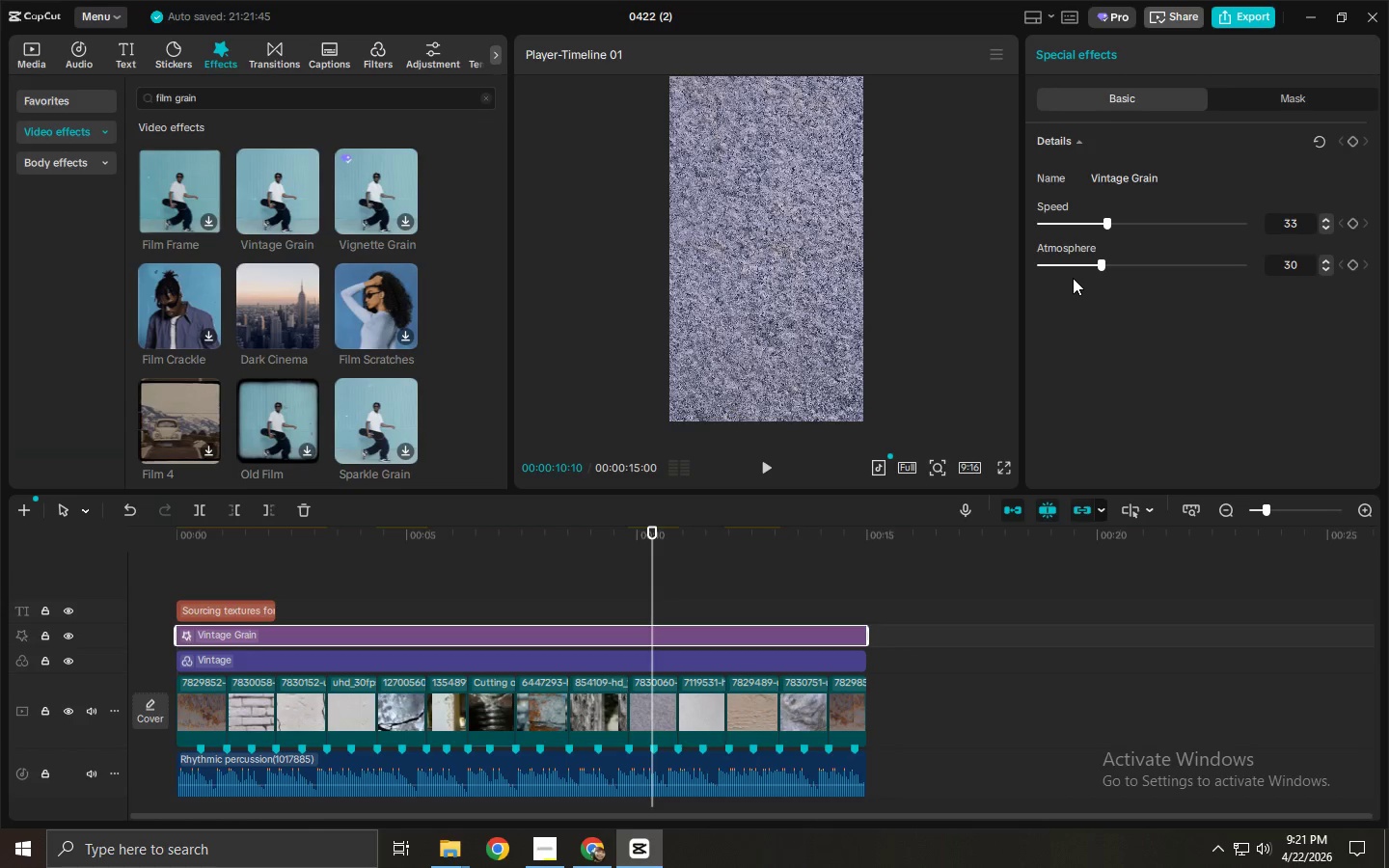 
wait(5.88)
 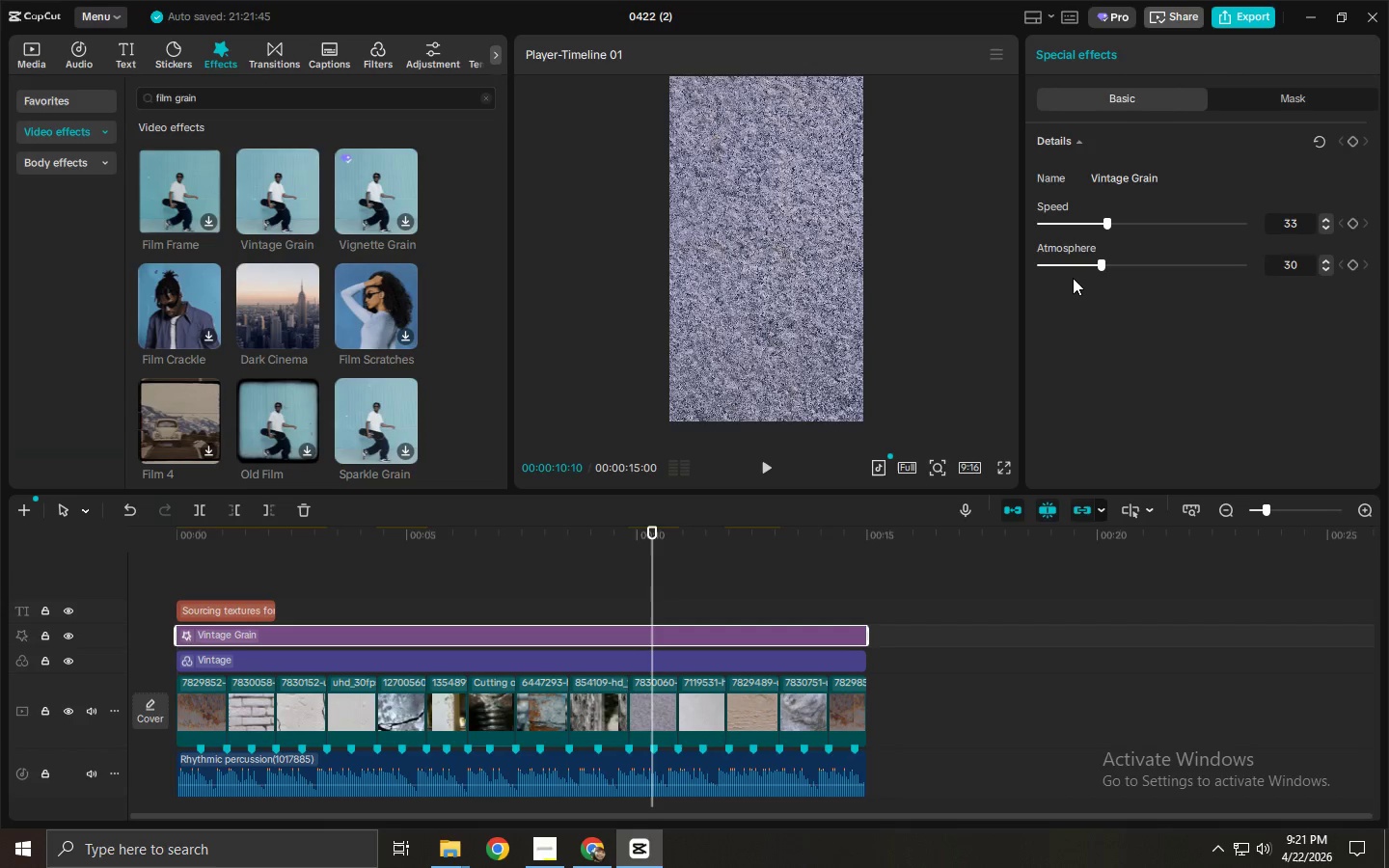 
key(Space)
 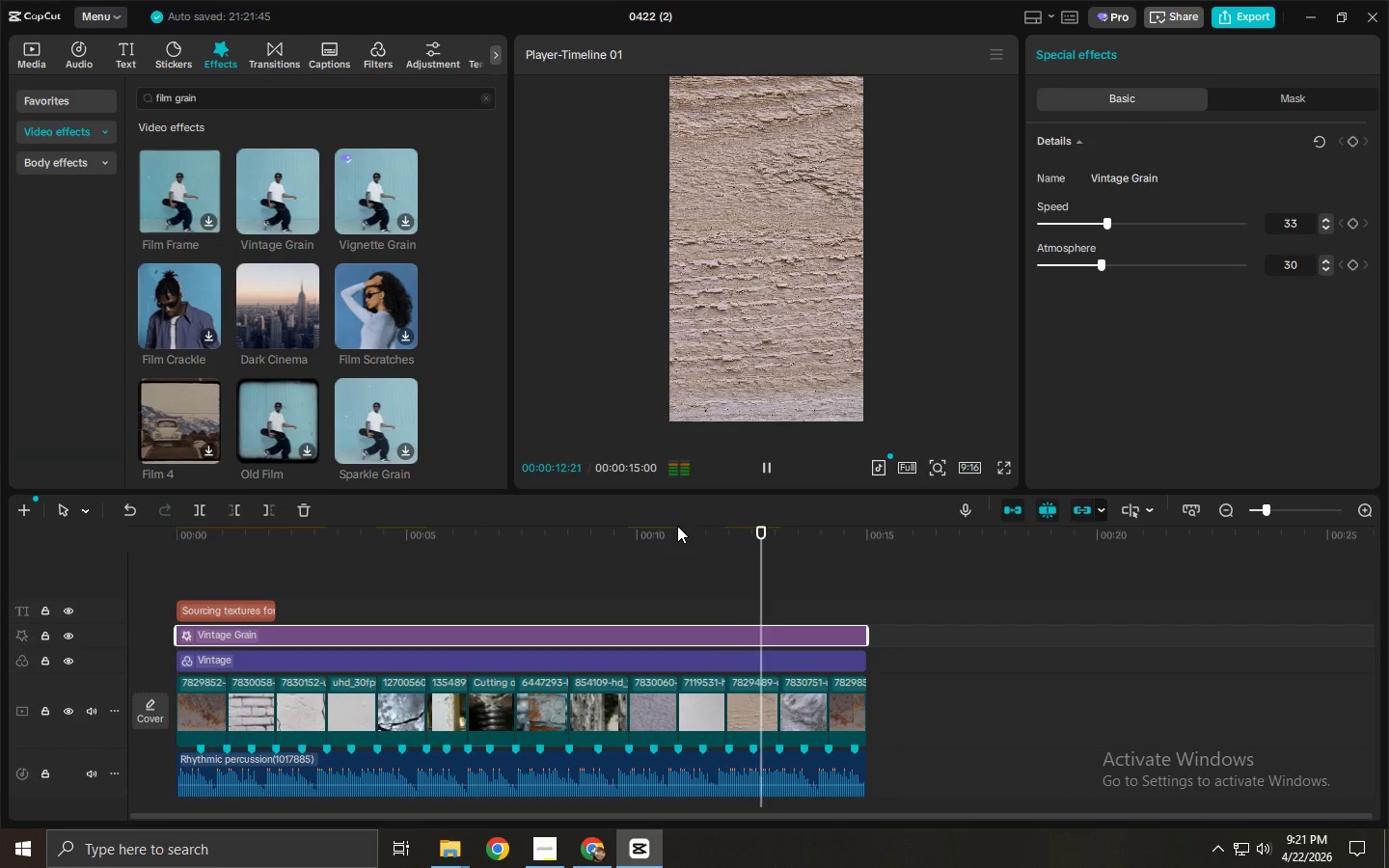 
key(Space)
 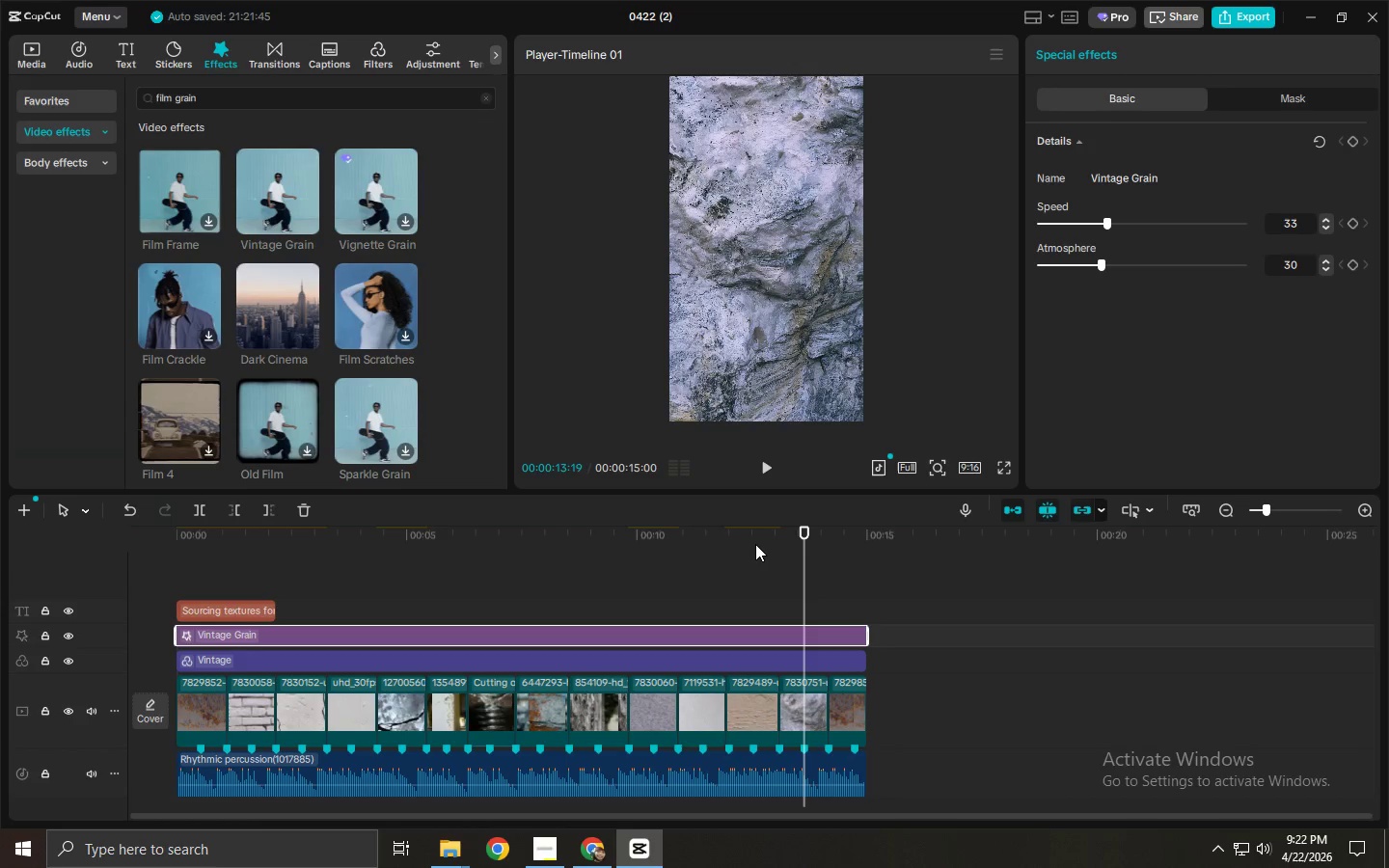 
wait(6.76)
 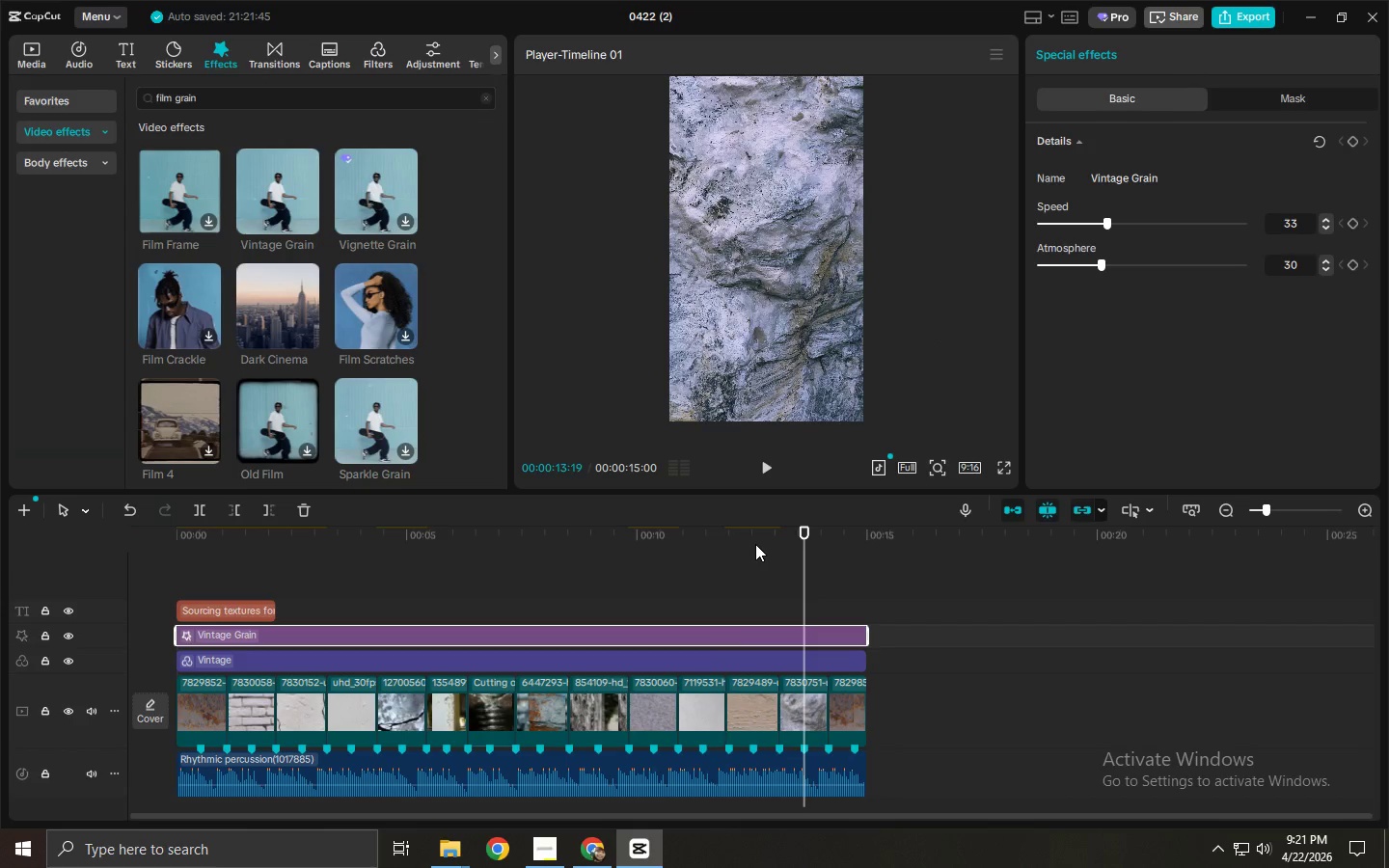 
left_click_drag(start_coordinate=[369, 542], to_coordinate=[175, 538])
 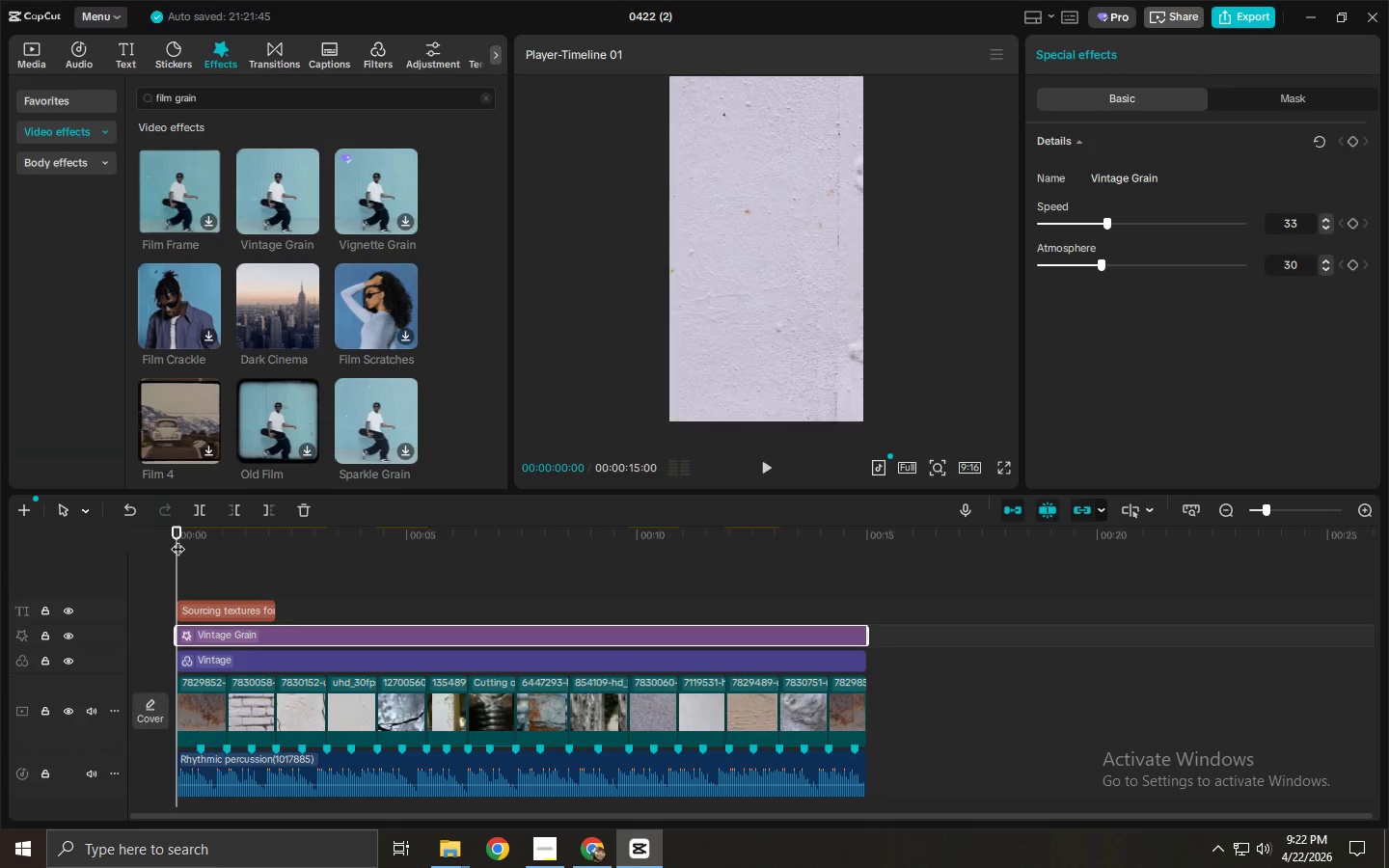 
key(Space)
 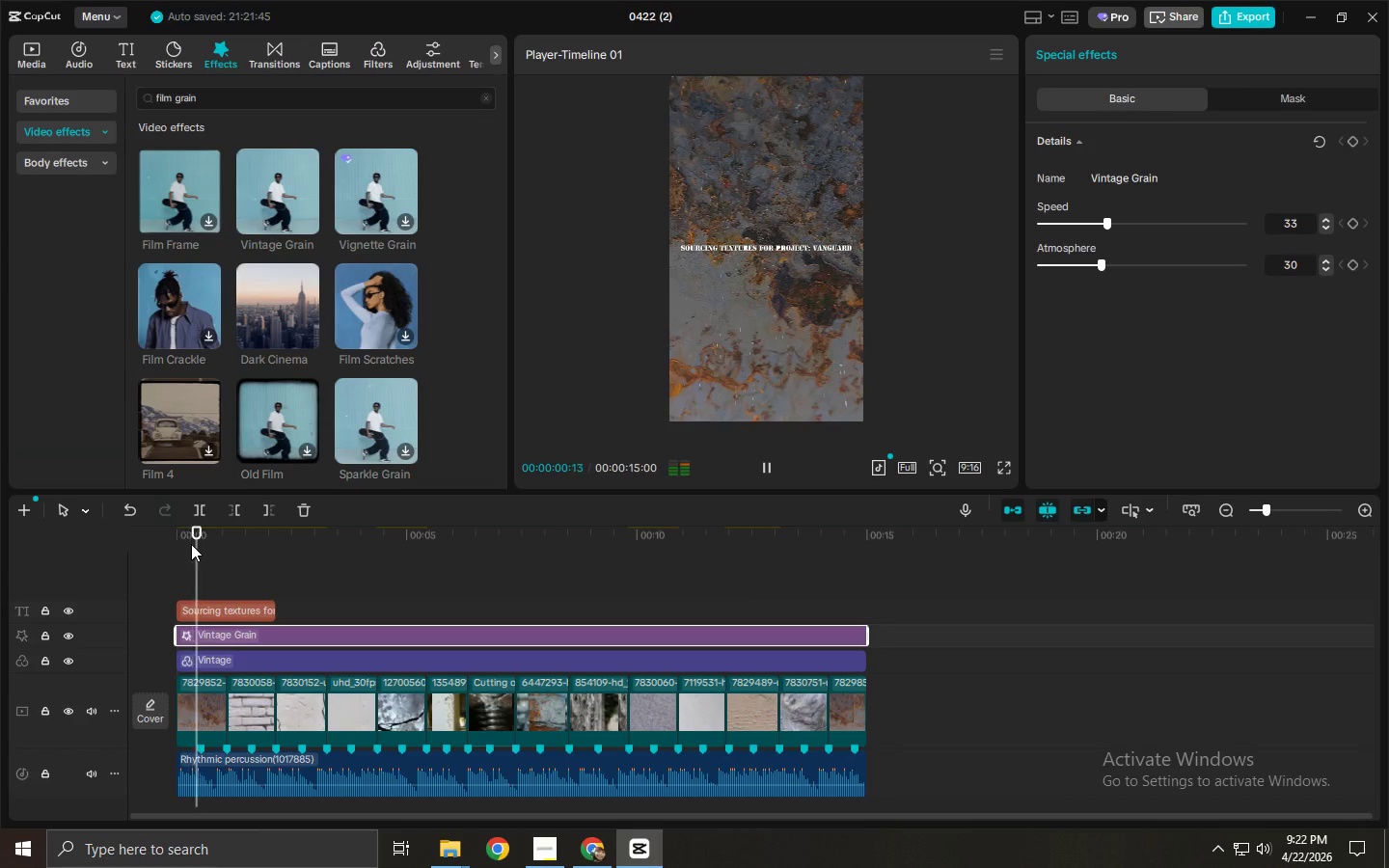 
key(Space)
 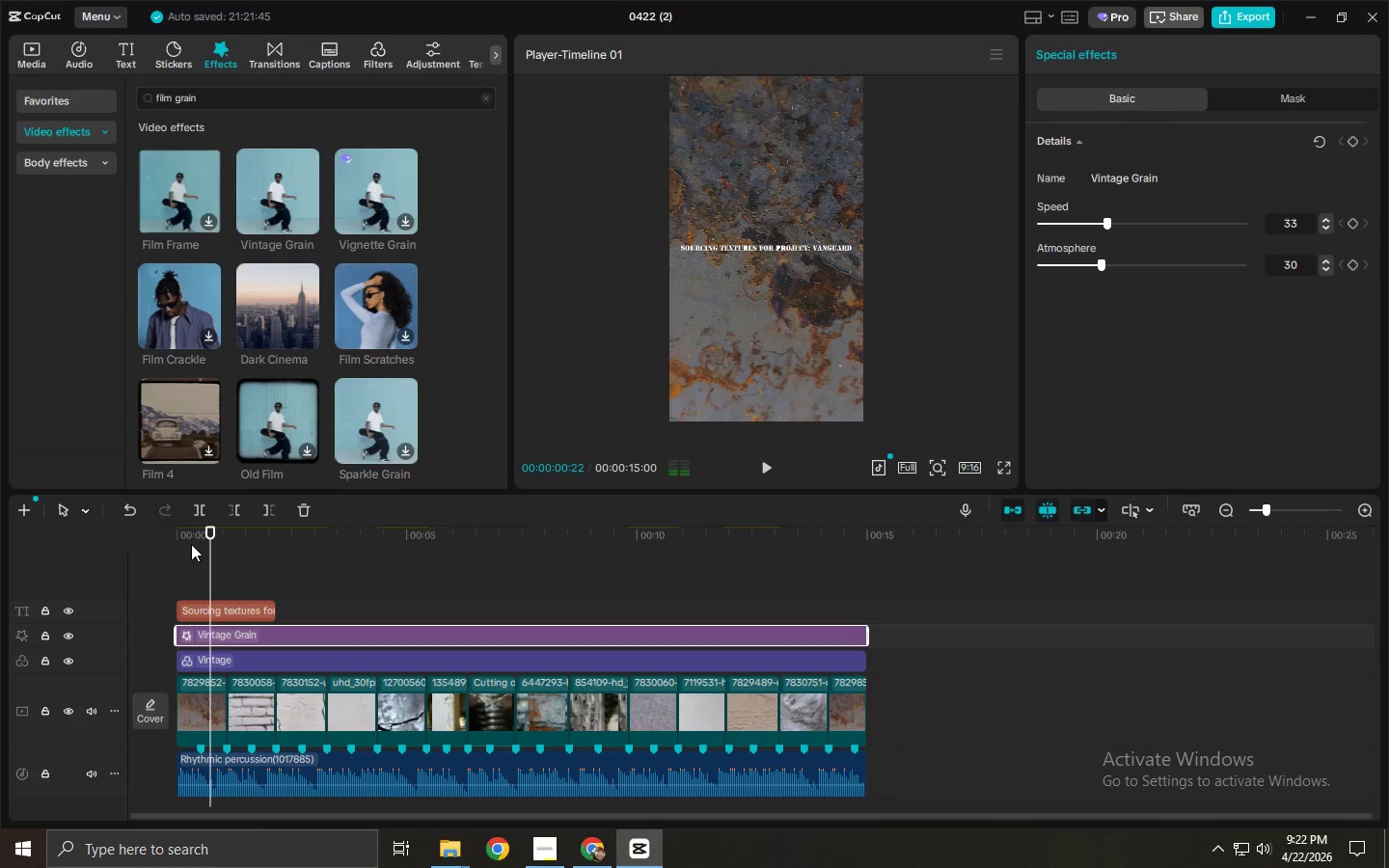 
key(Space)
 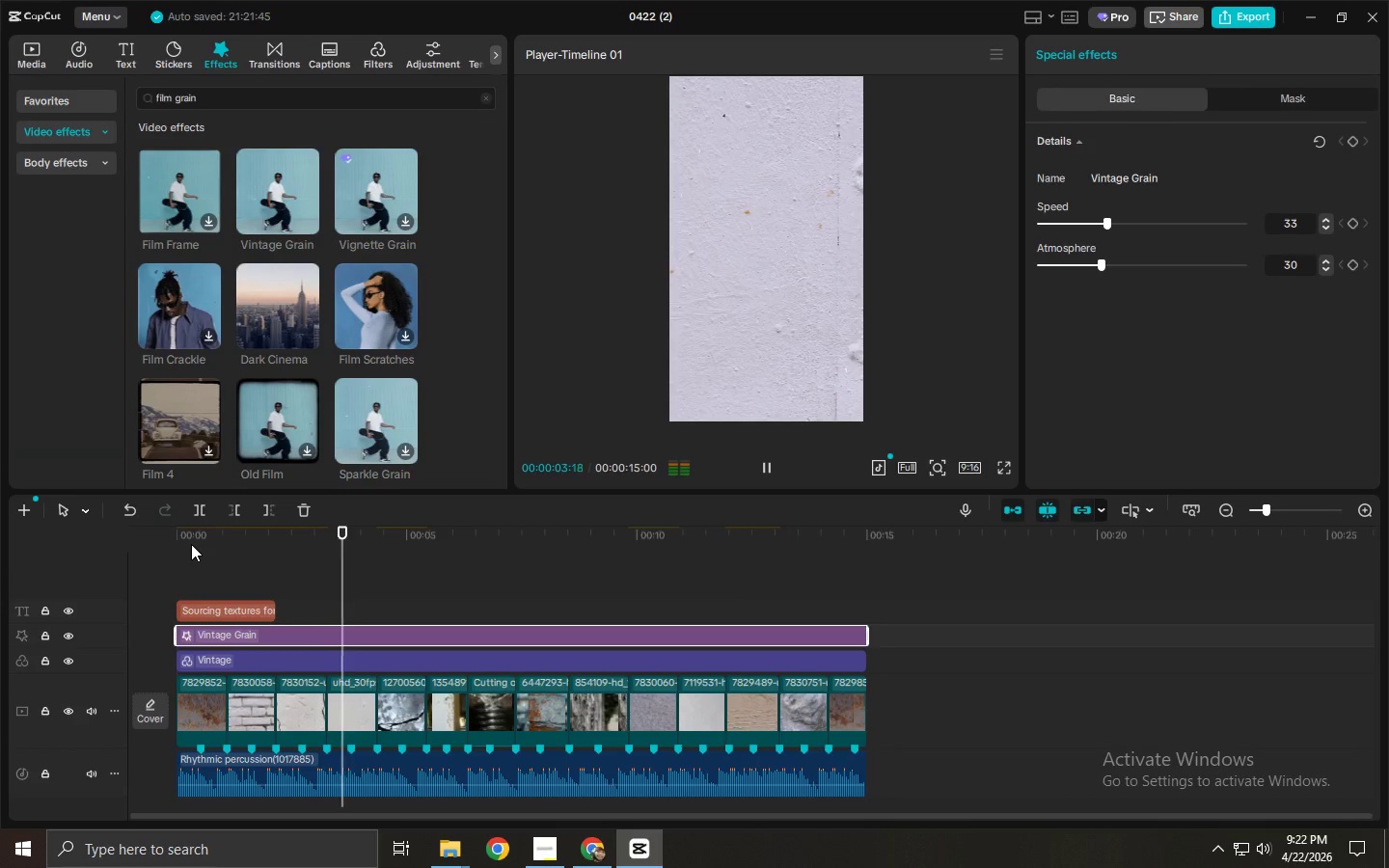 
key(Space)
 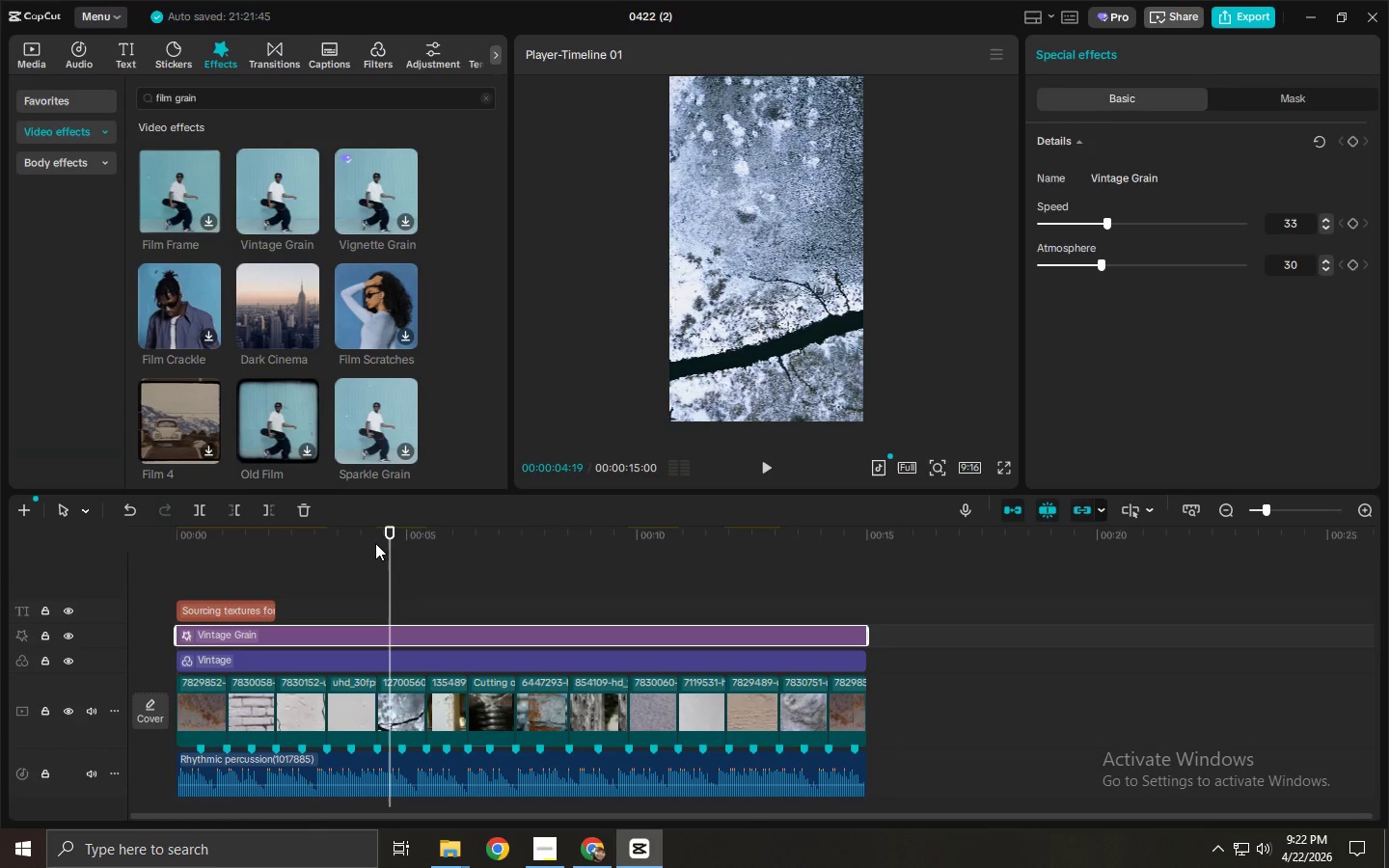 
wait(32.75)
 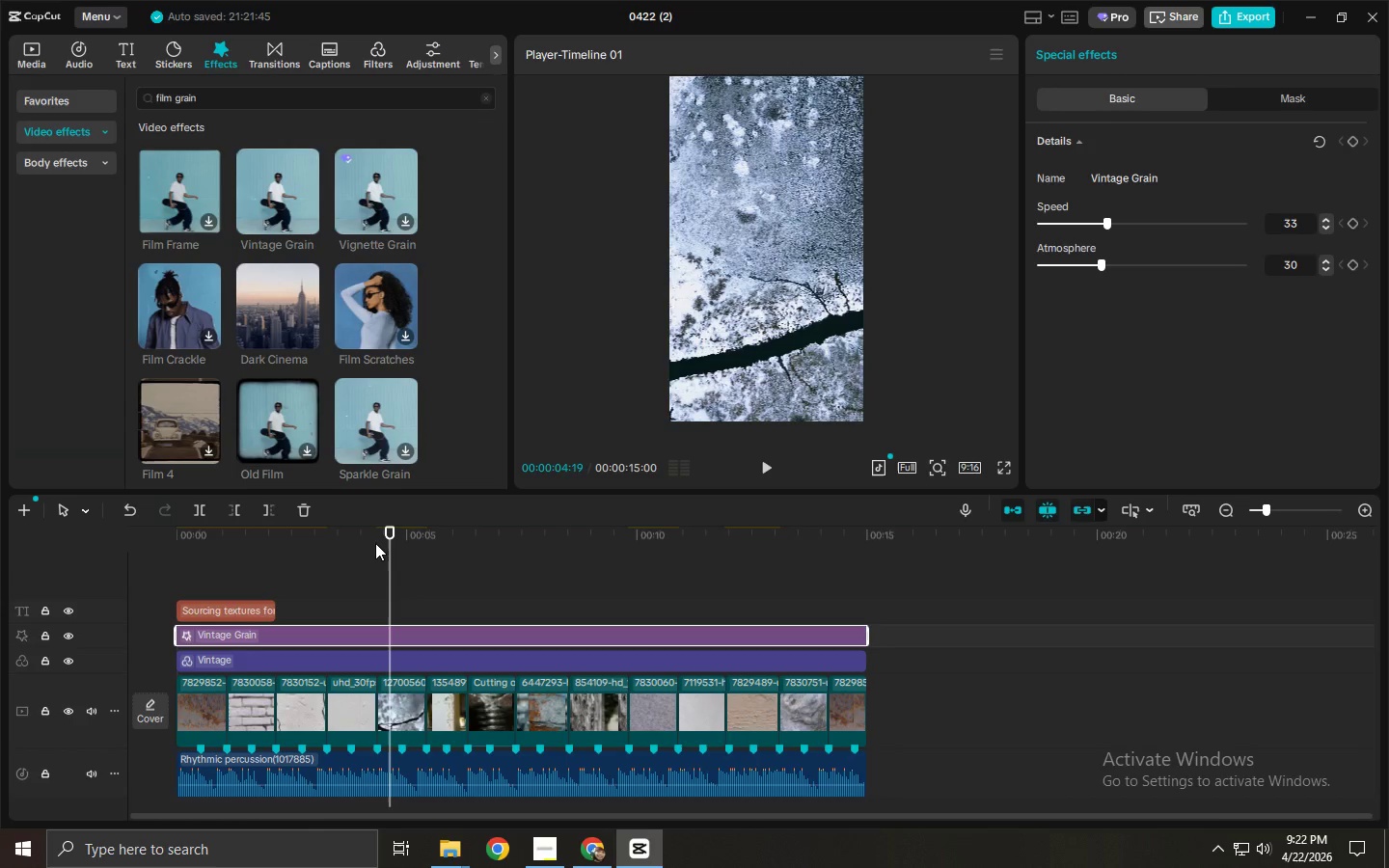 
left_click_drag(start_coordinate=[372, 554], to_coordinate=[419, 547])
 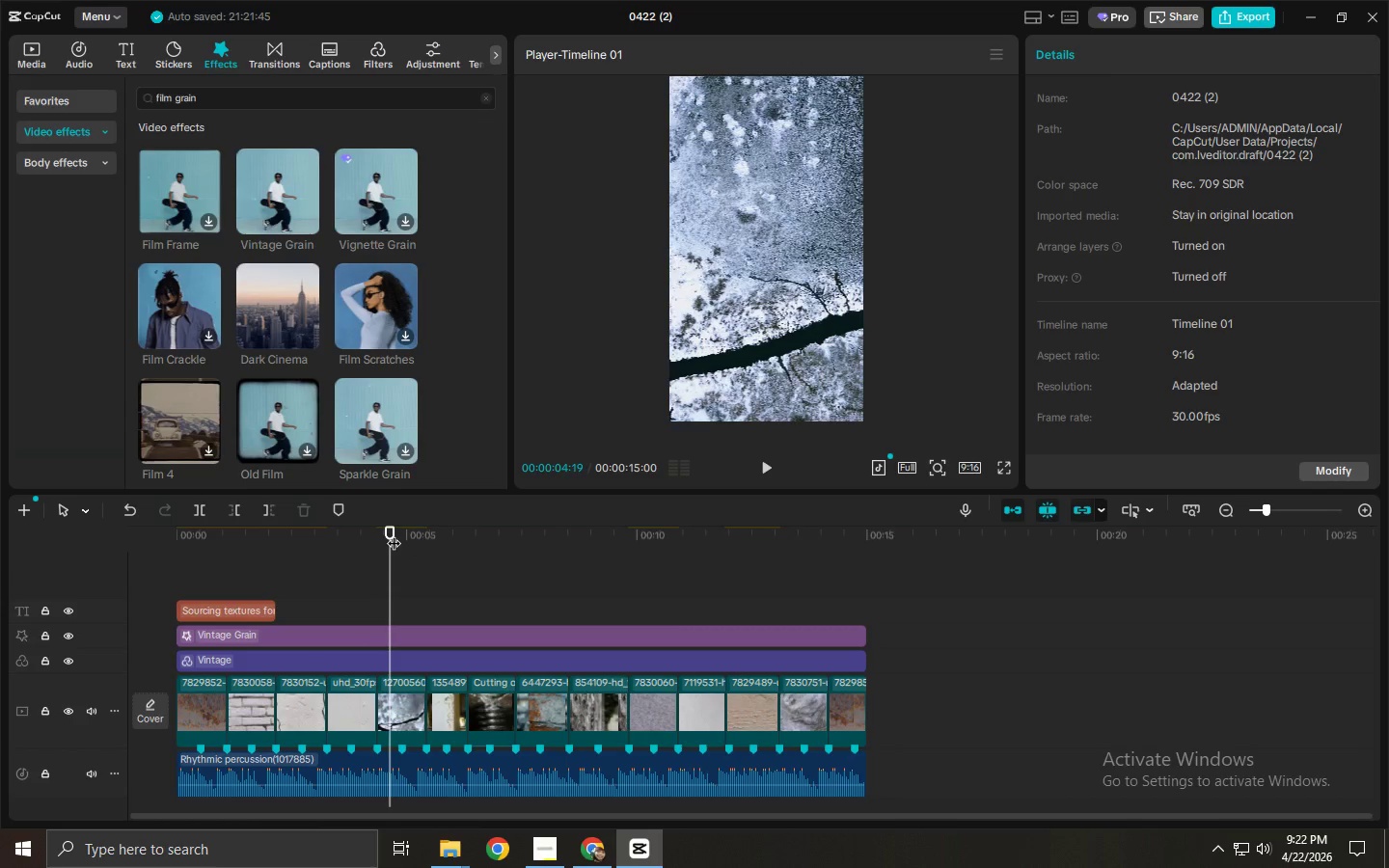 
left_click_drag(start_coordinate=[394, 533], to_coordinate=[433, 533])
 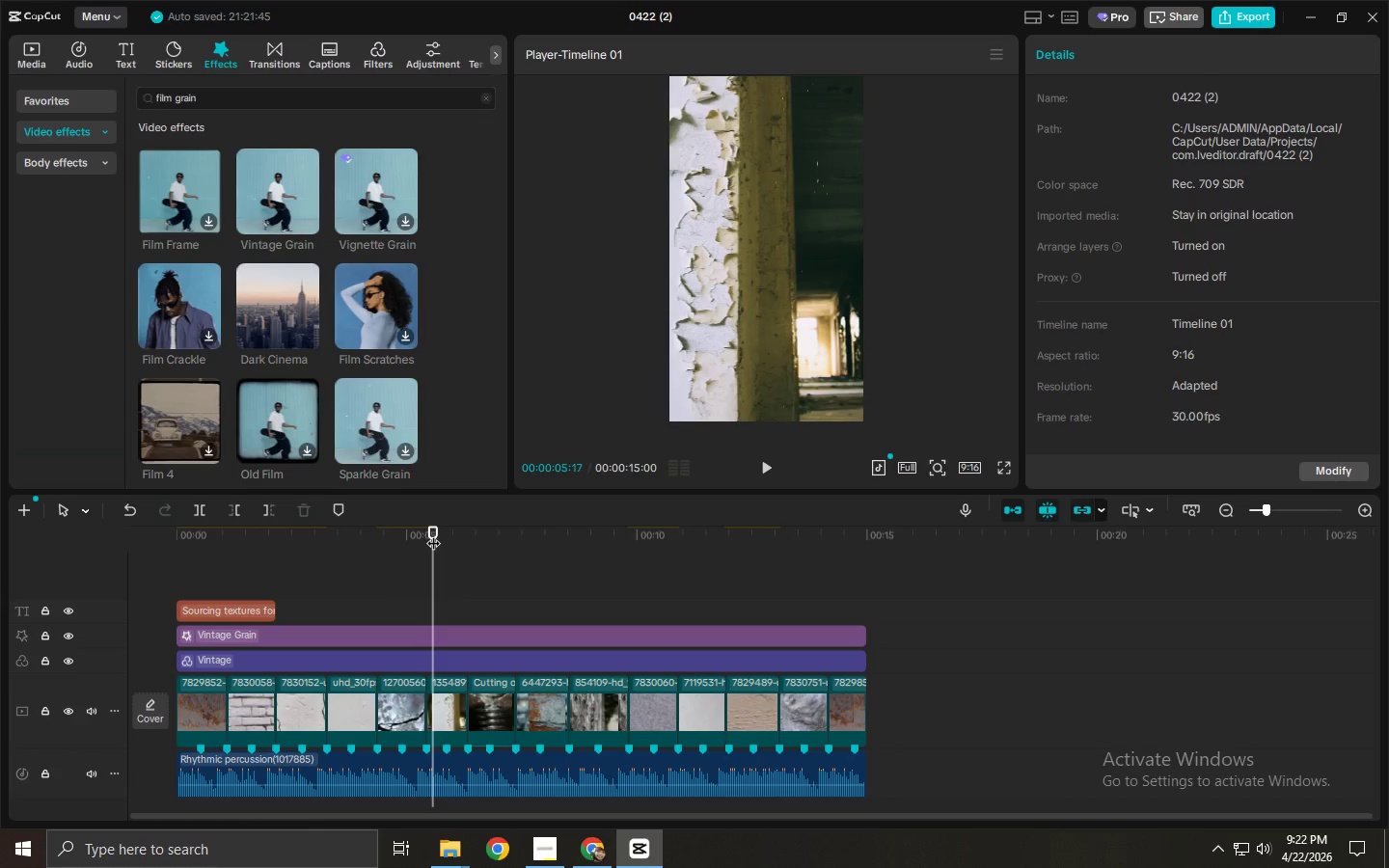 
key(Space)
 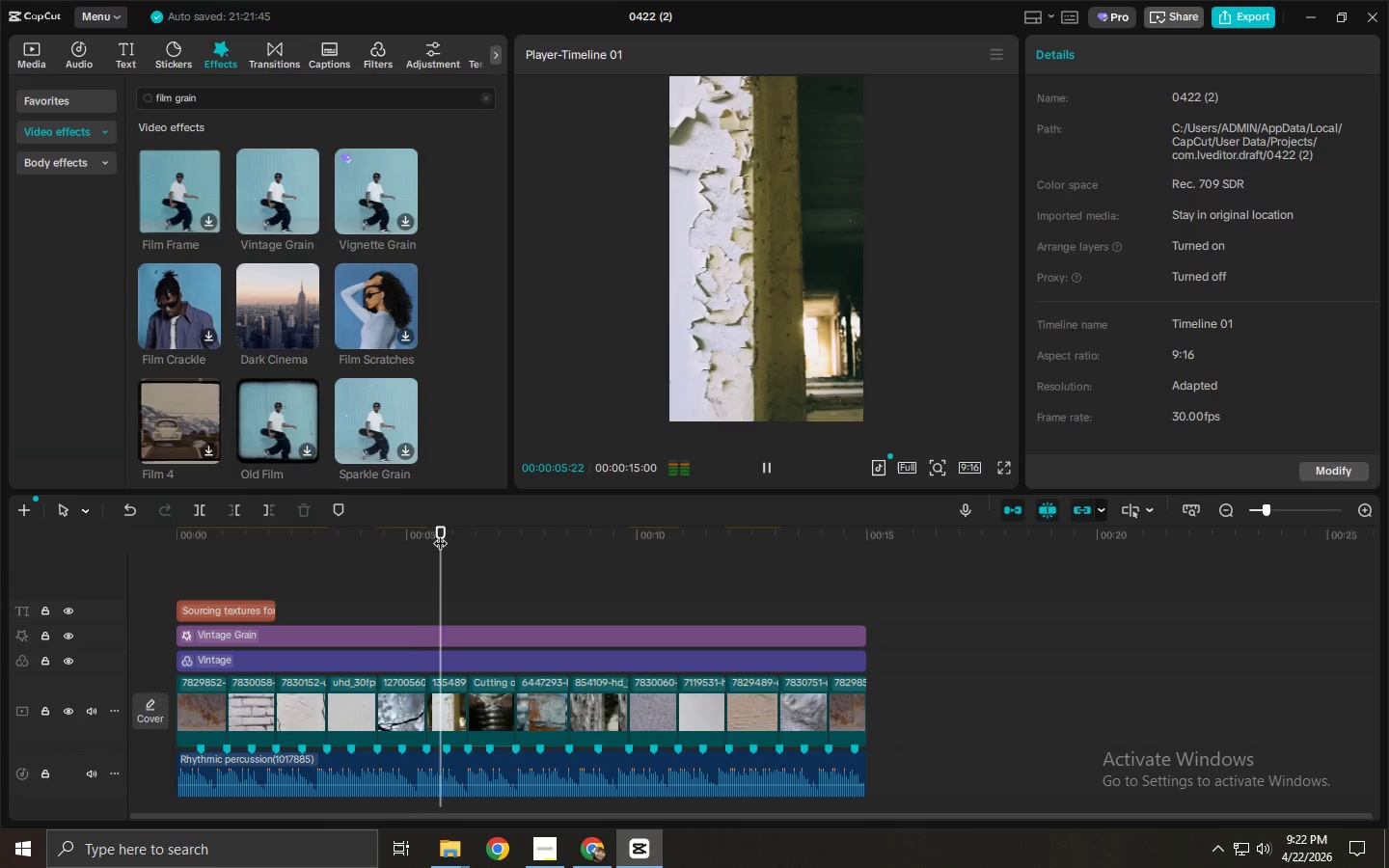 
key(Space)
 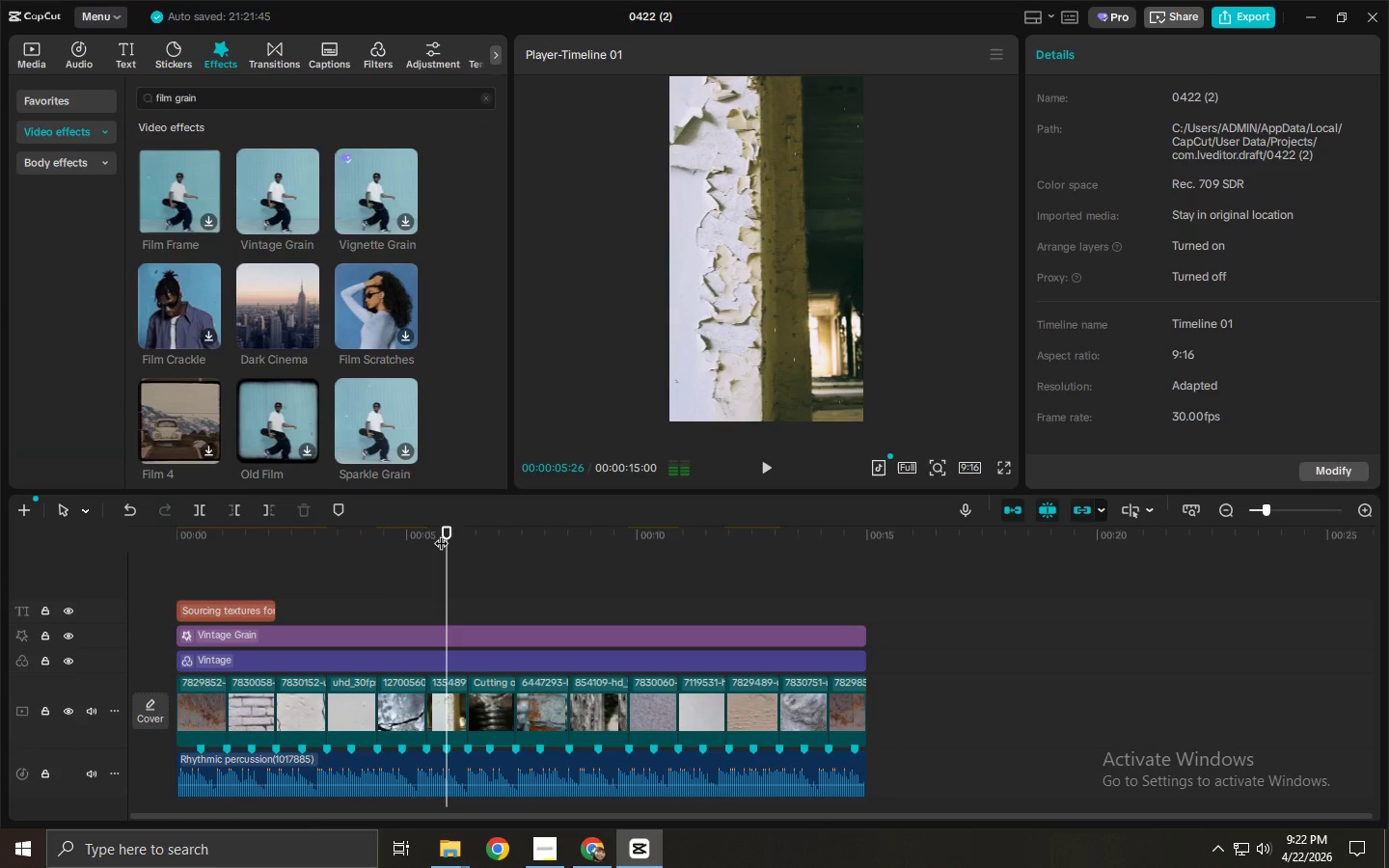 
left_click_drag(start_coordinate=[441, 533], to_coordinate=[812, 567])
 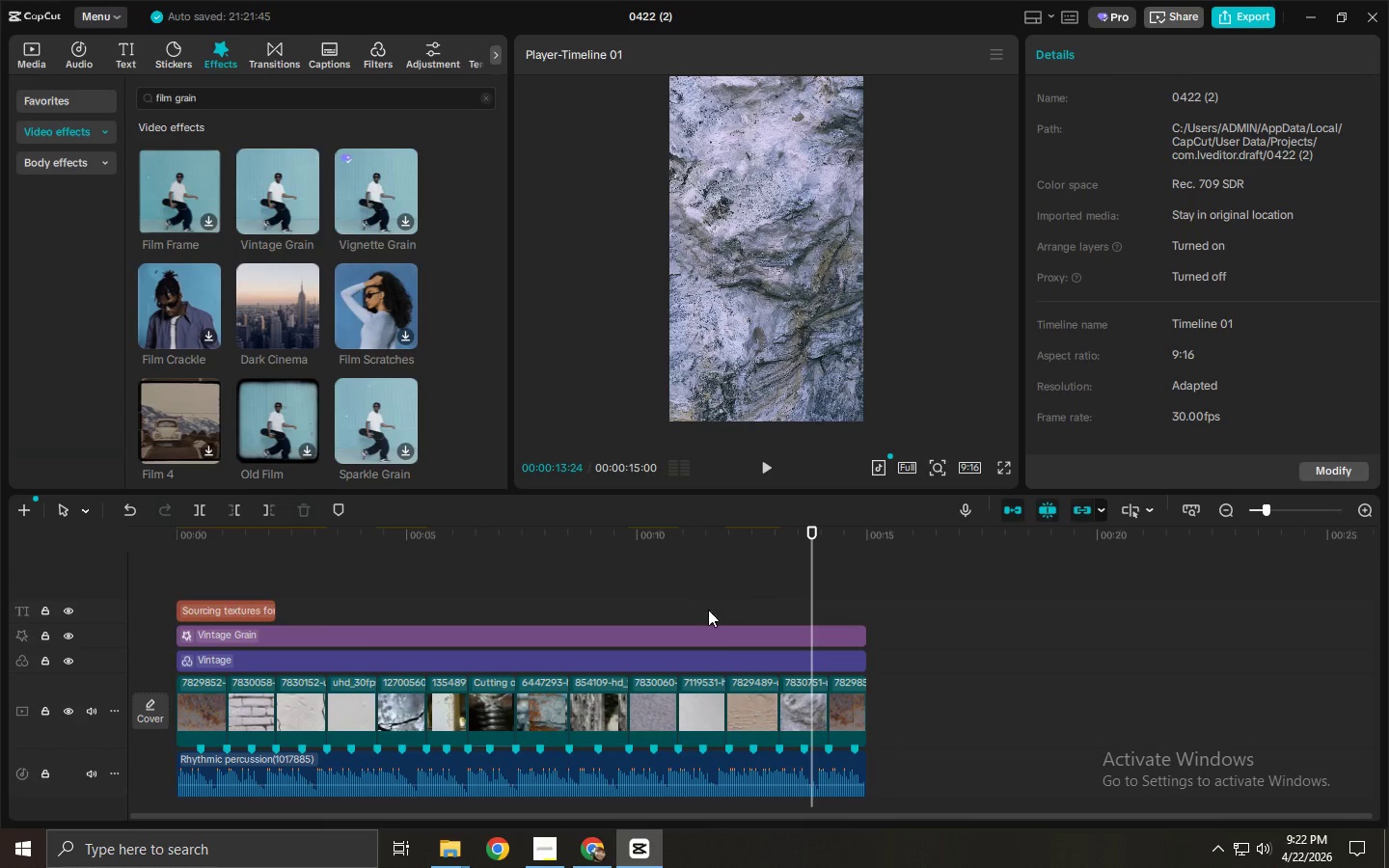 
double_click([705, 614])
 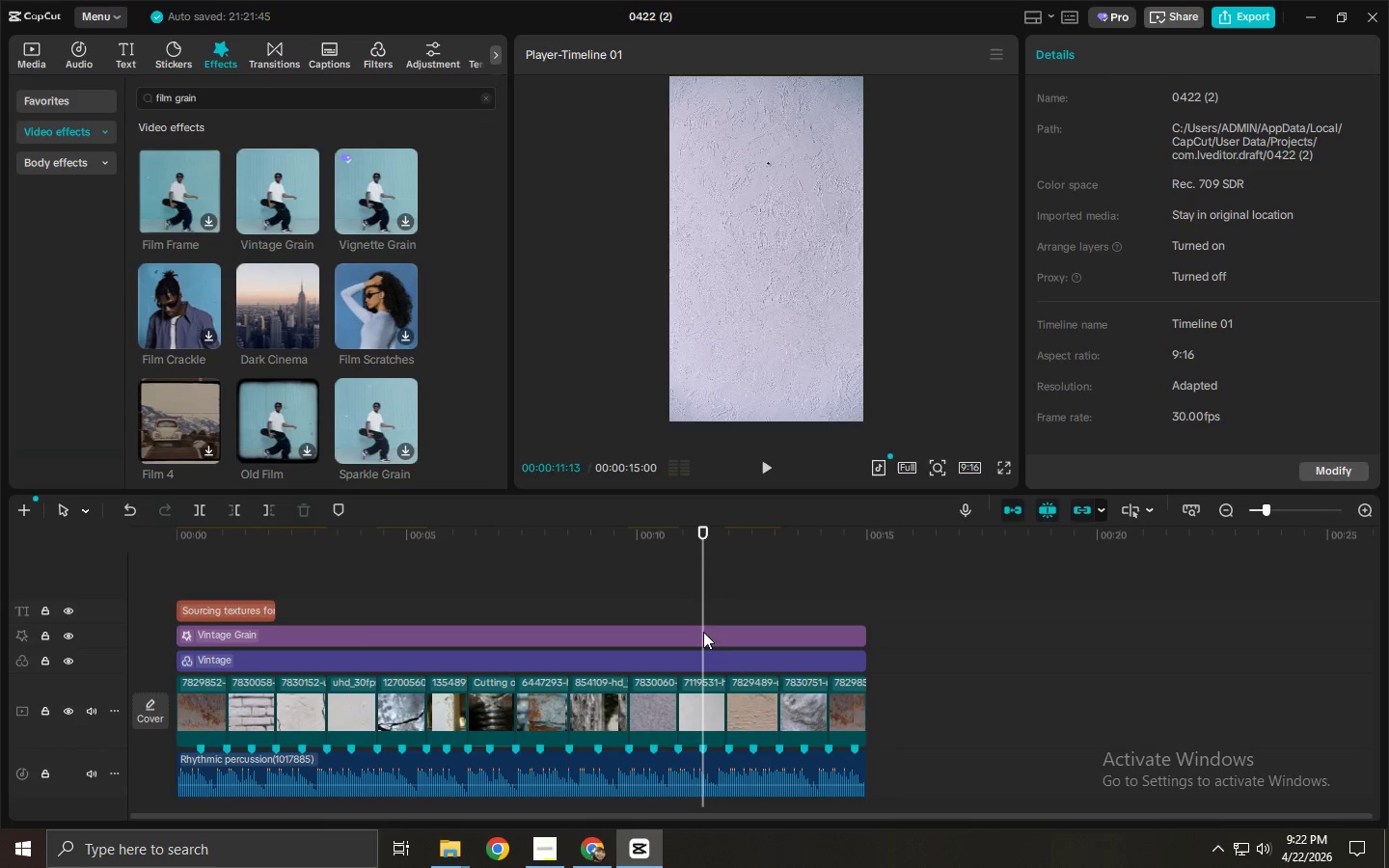 
triple_click([703, 633])
 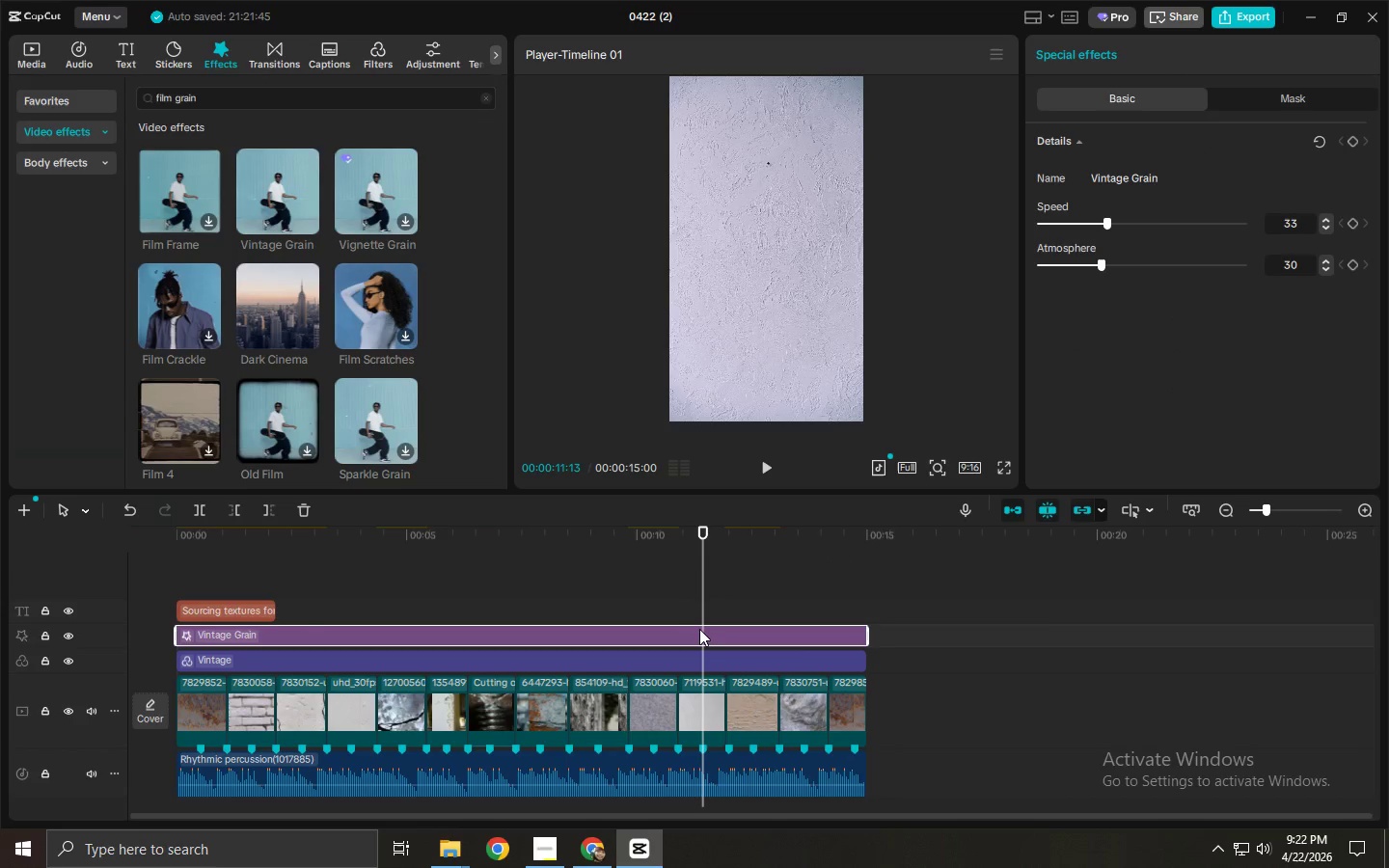 
key(Delete)
 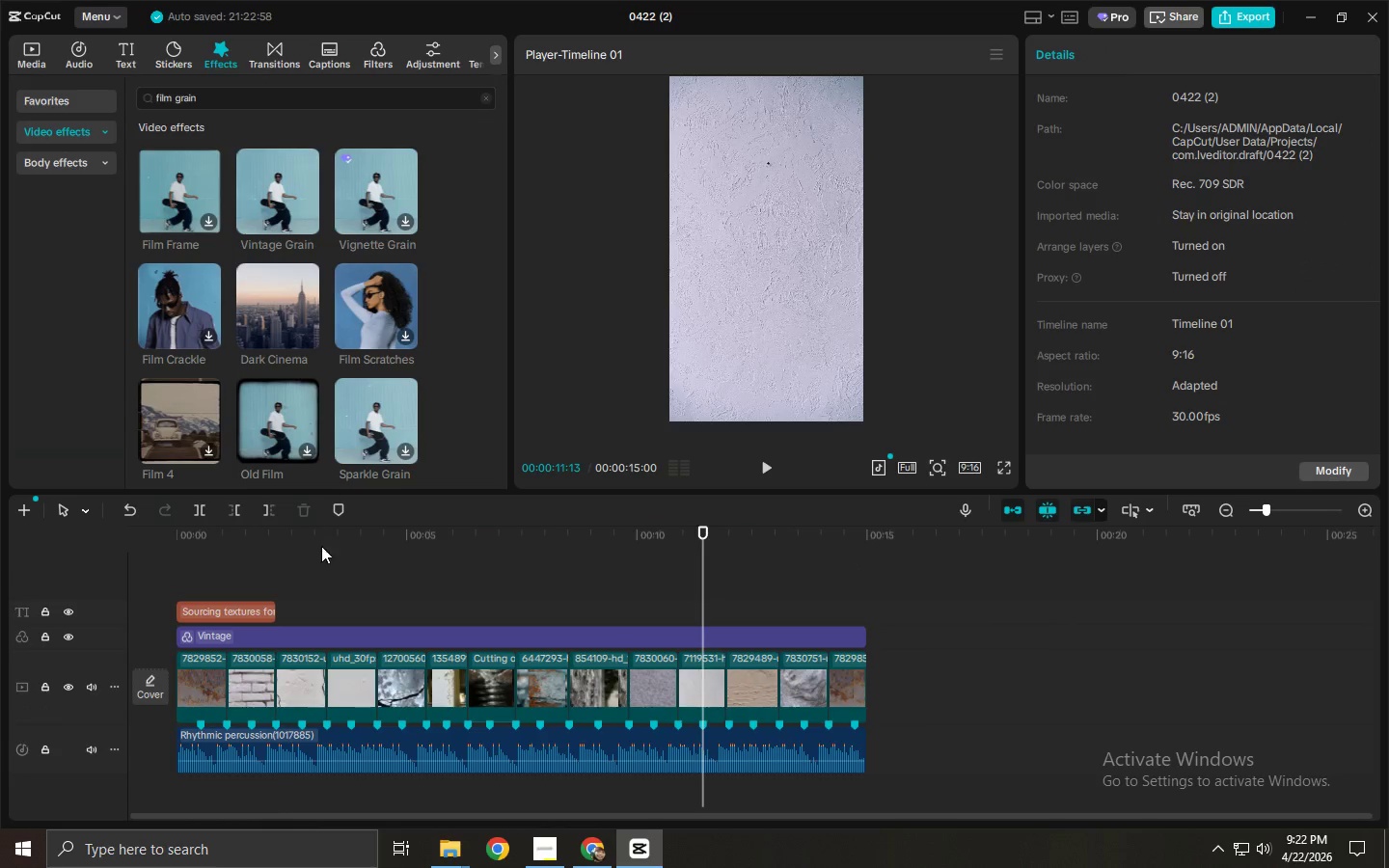 
left_click_drag(start_coordinate=[278, 546], to_coordinate=[159, 547])
 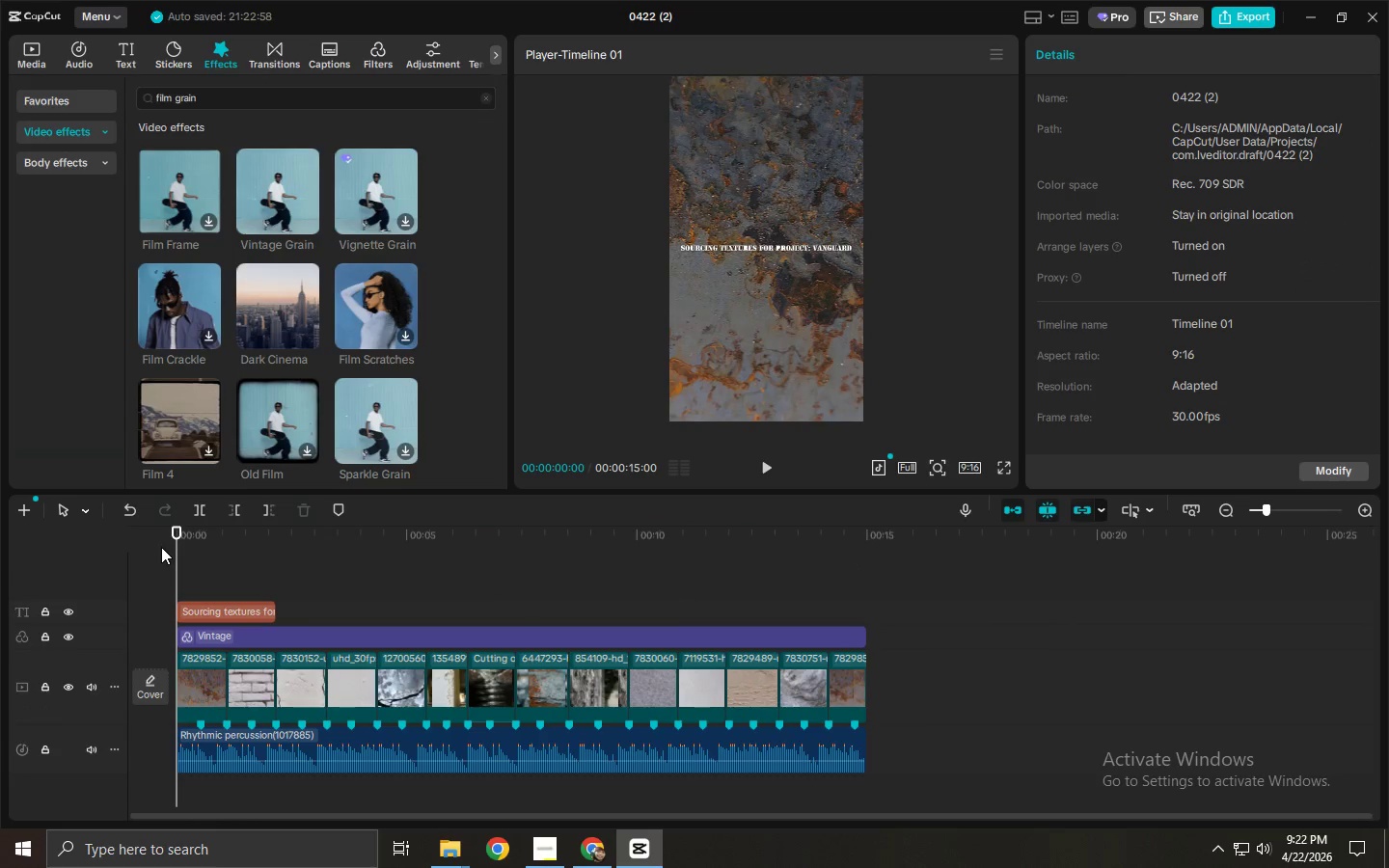 
key(Space)
 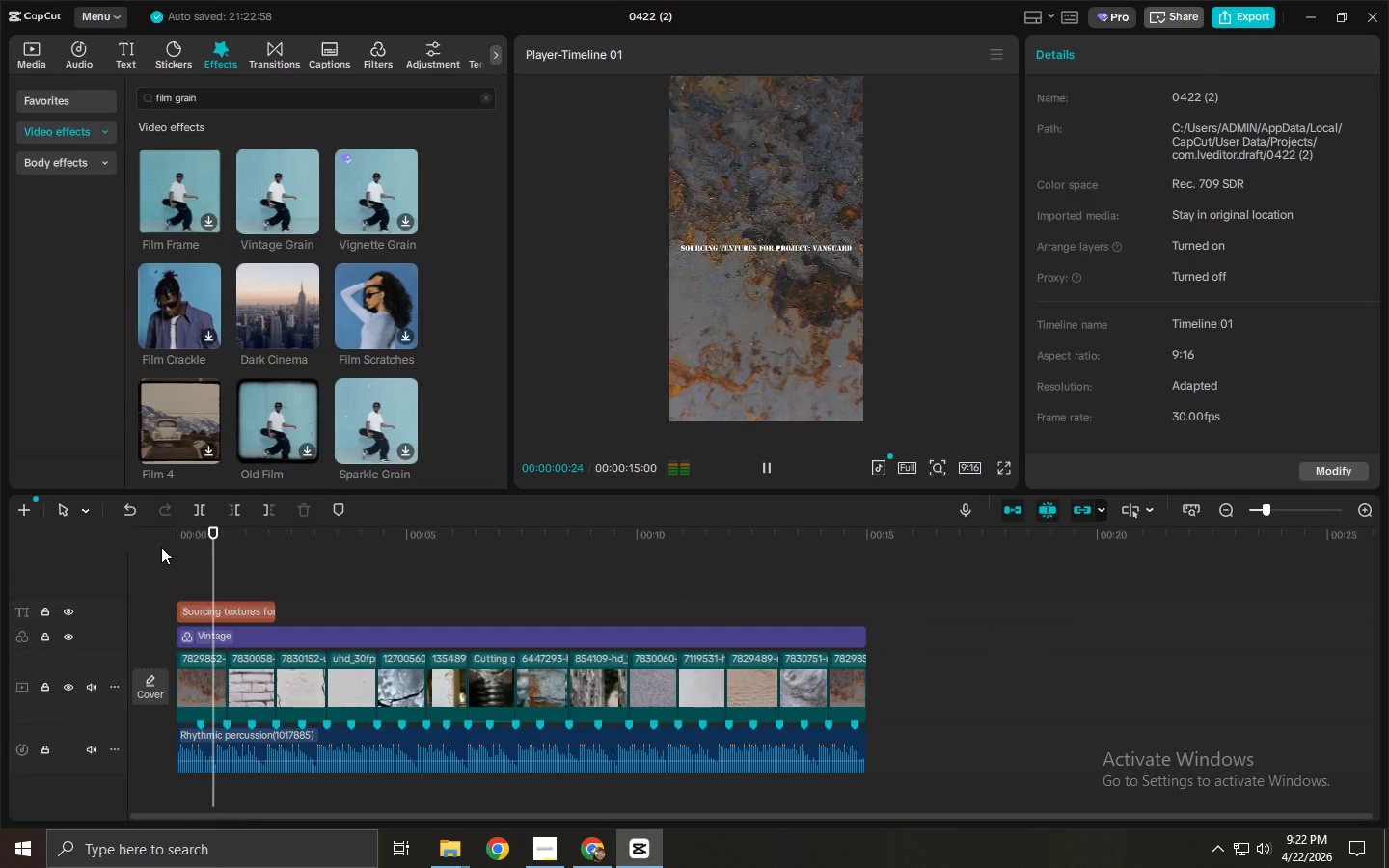 
key(Space)
 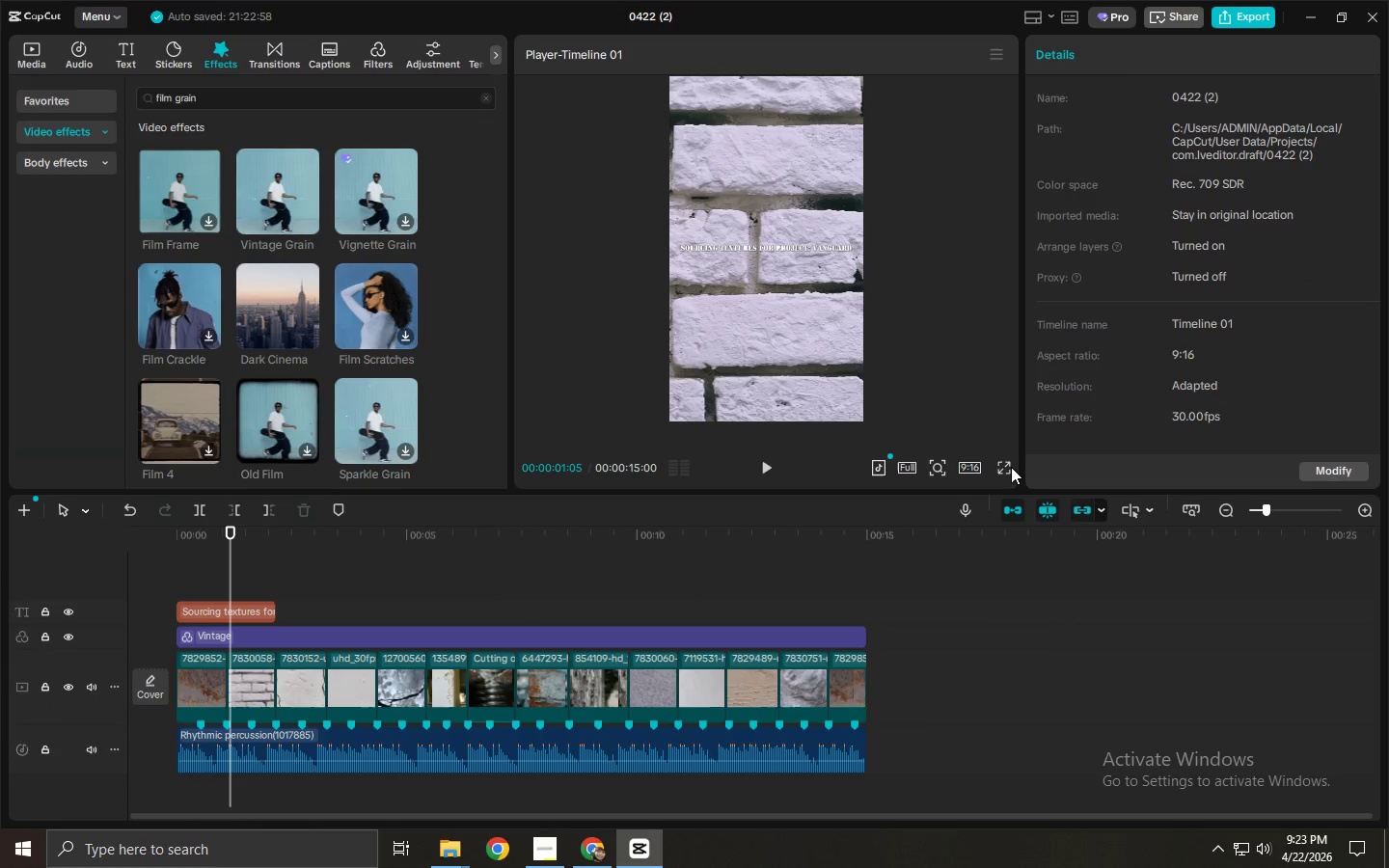 
key(Space)
 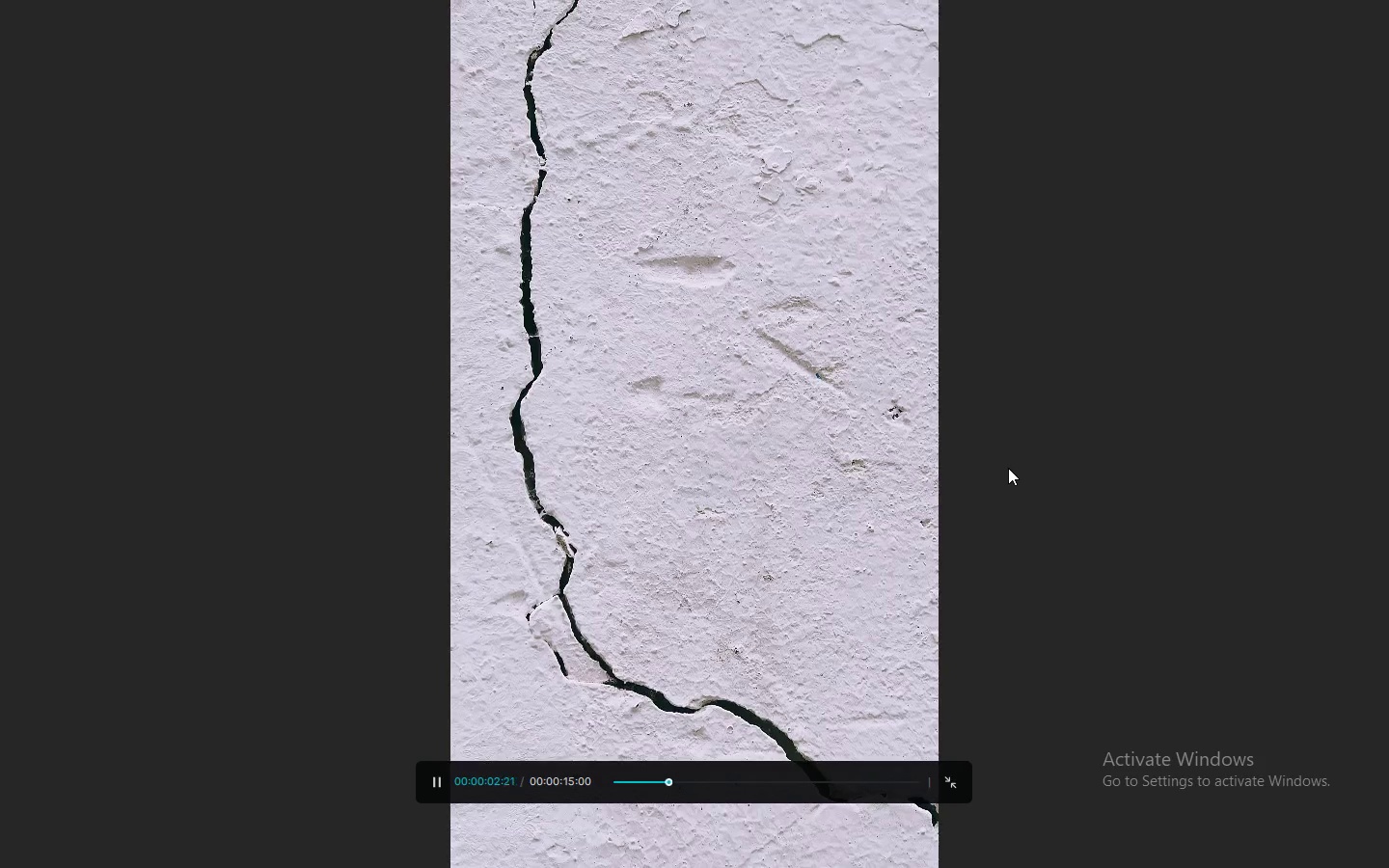 
key(Space)
 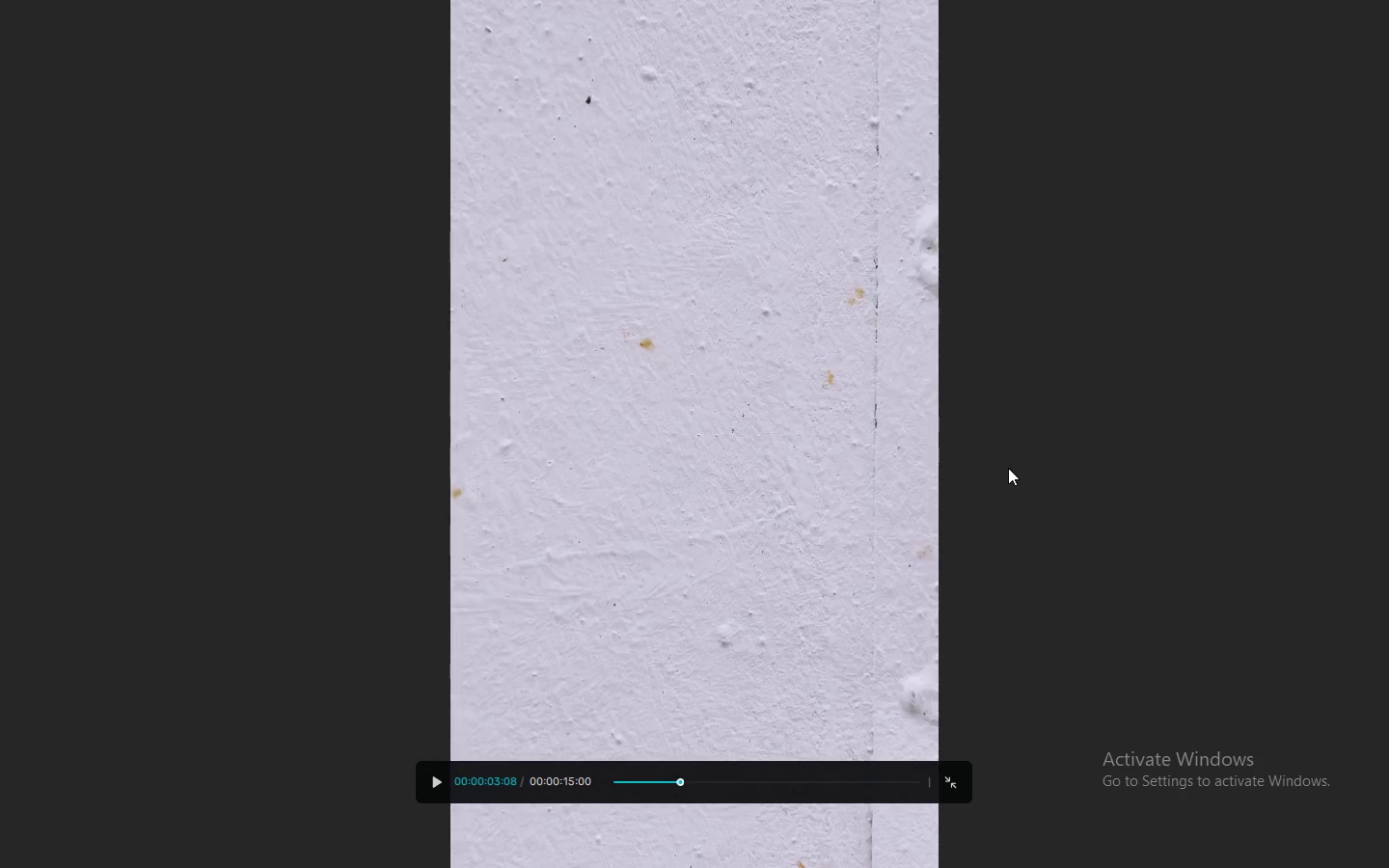 
key(Escape)
 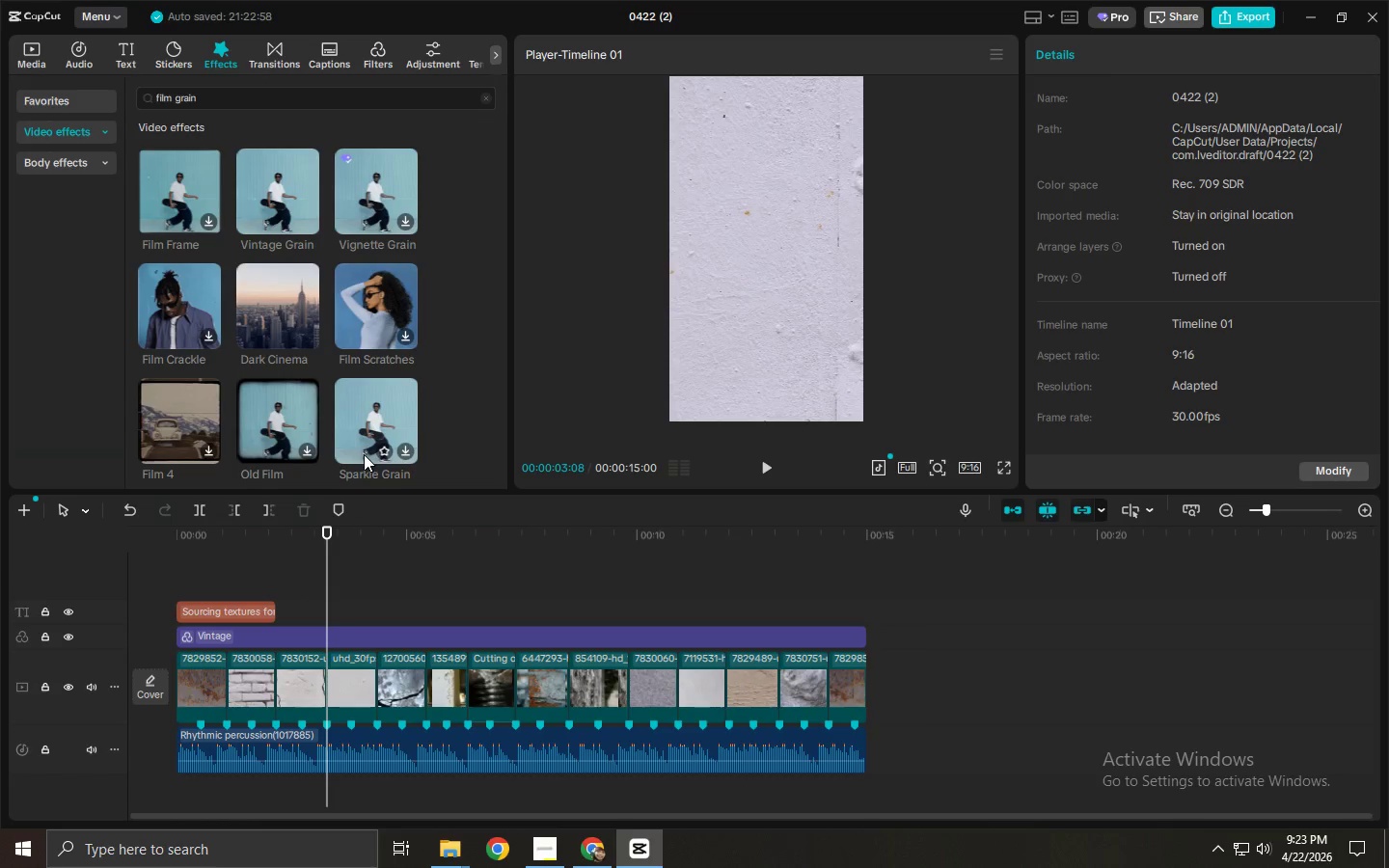 
left_click_drag(start_coordinate=[256, 102], to_coordinate=[241, 97])
 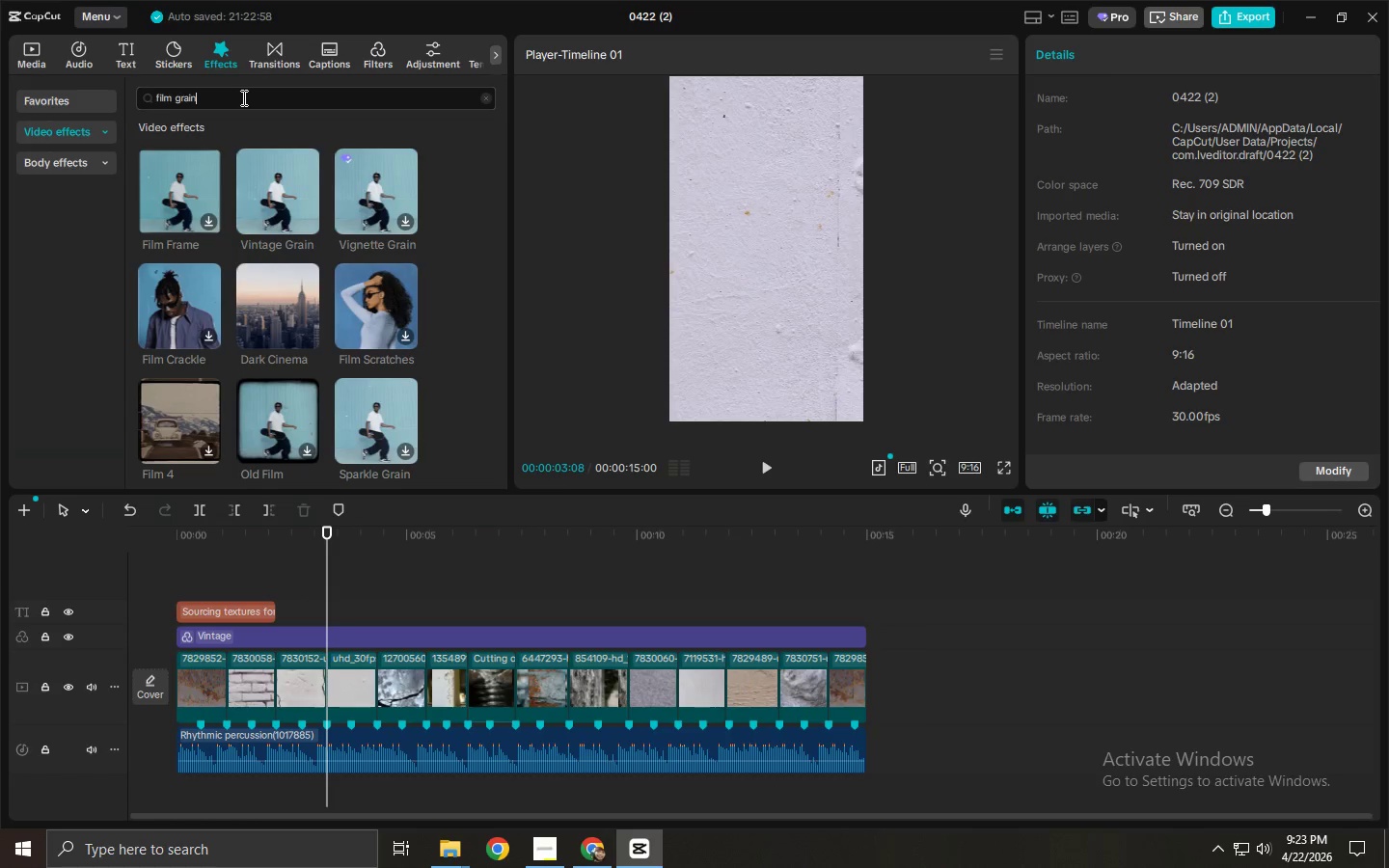 
left_click_drag(start_coordinate=[258, 95], to_coordinate=[66, 89])
 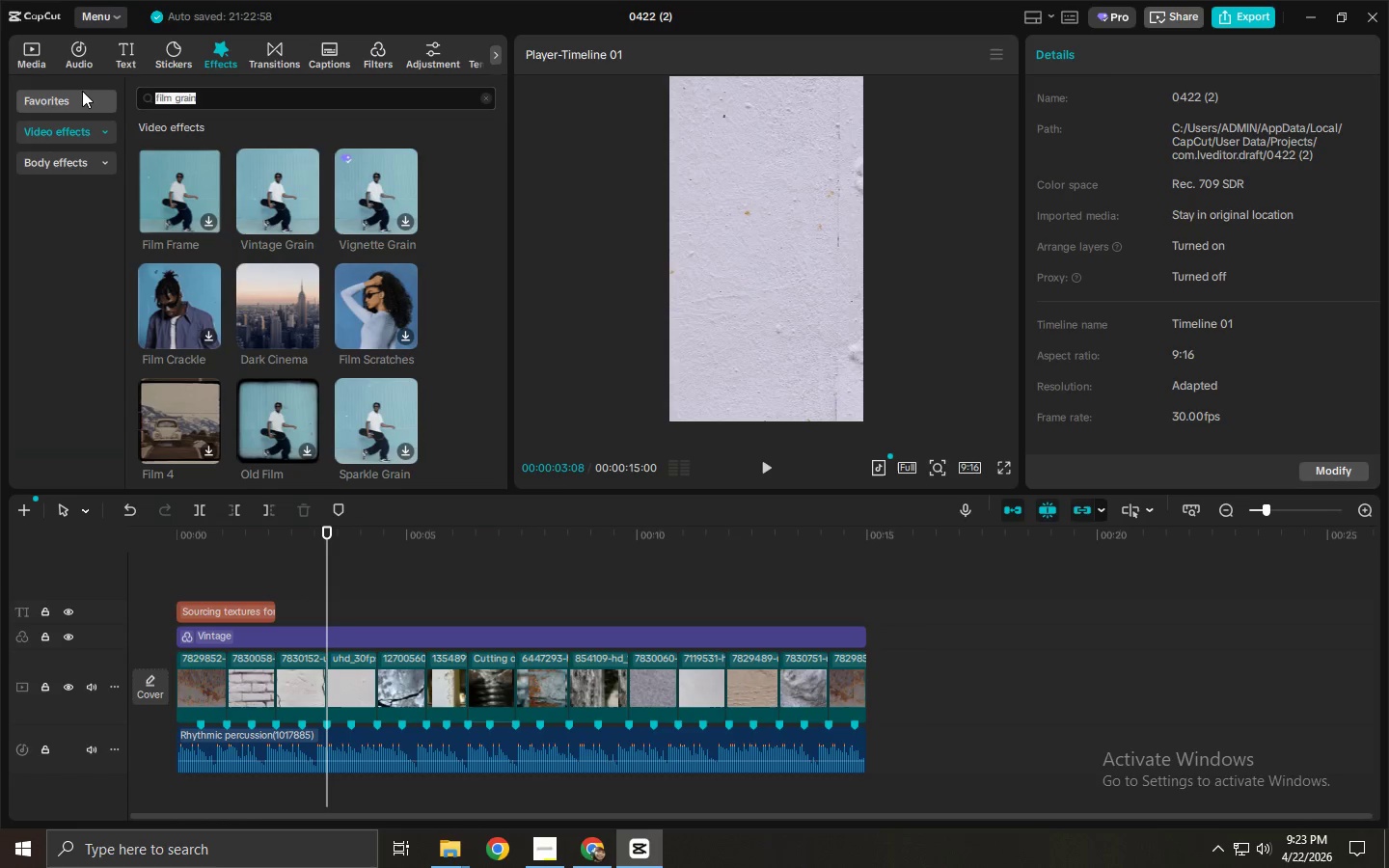 
type(vintage)
 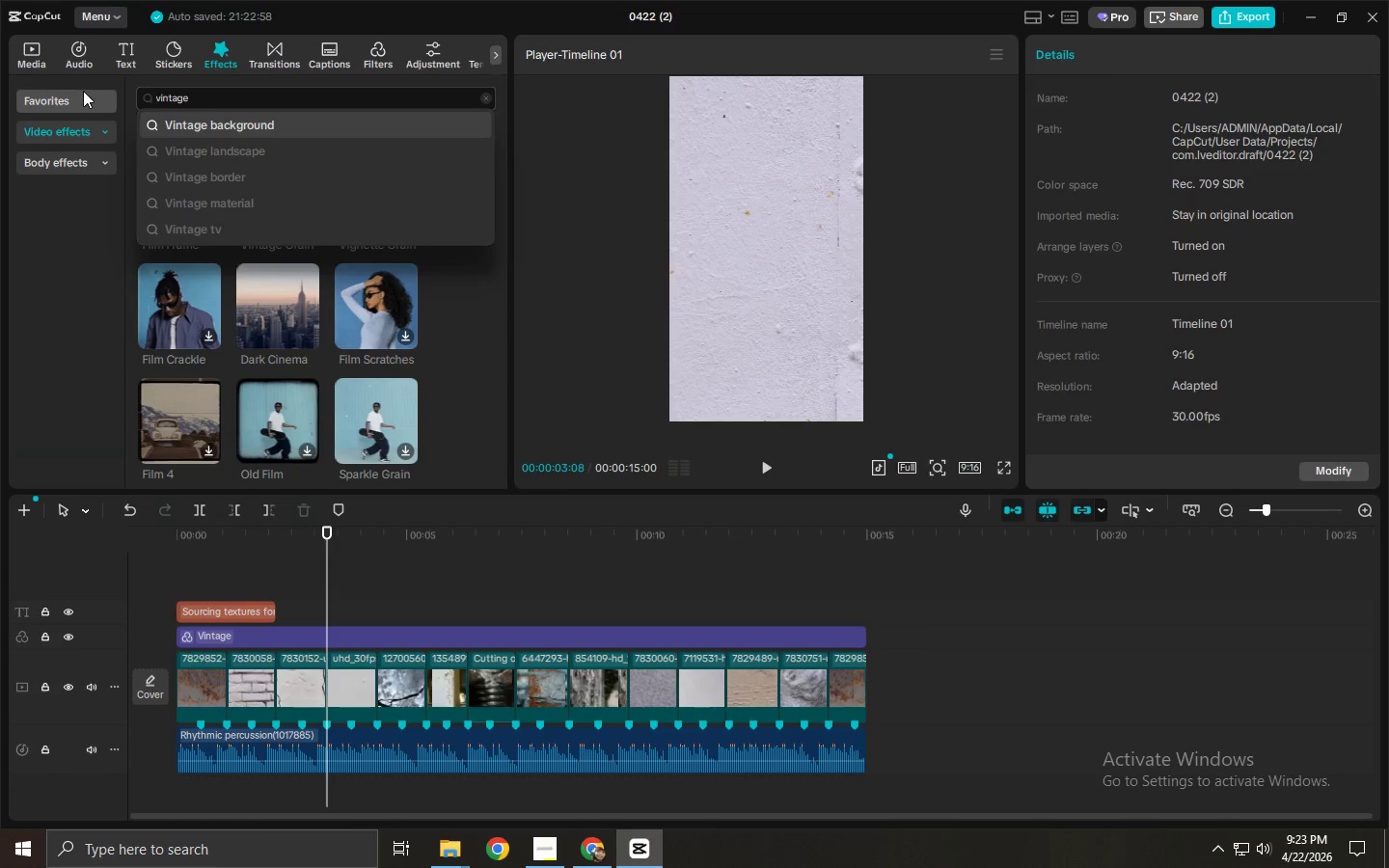 
key(Enter)
 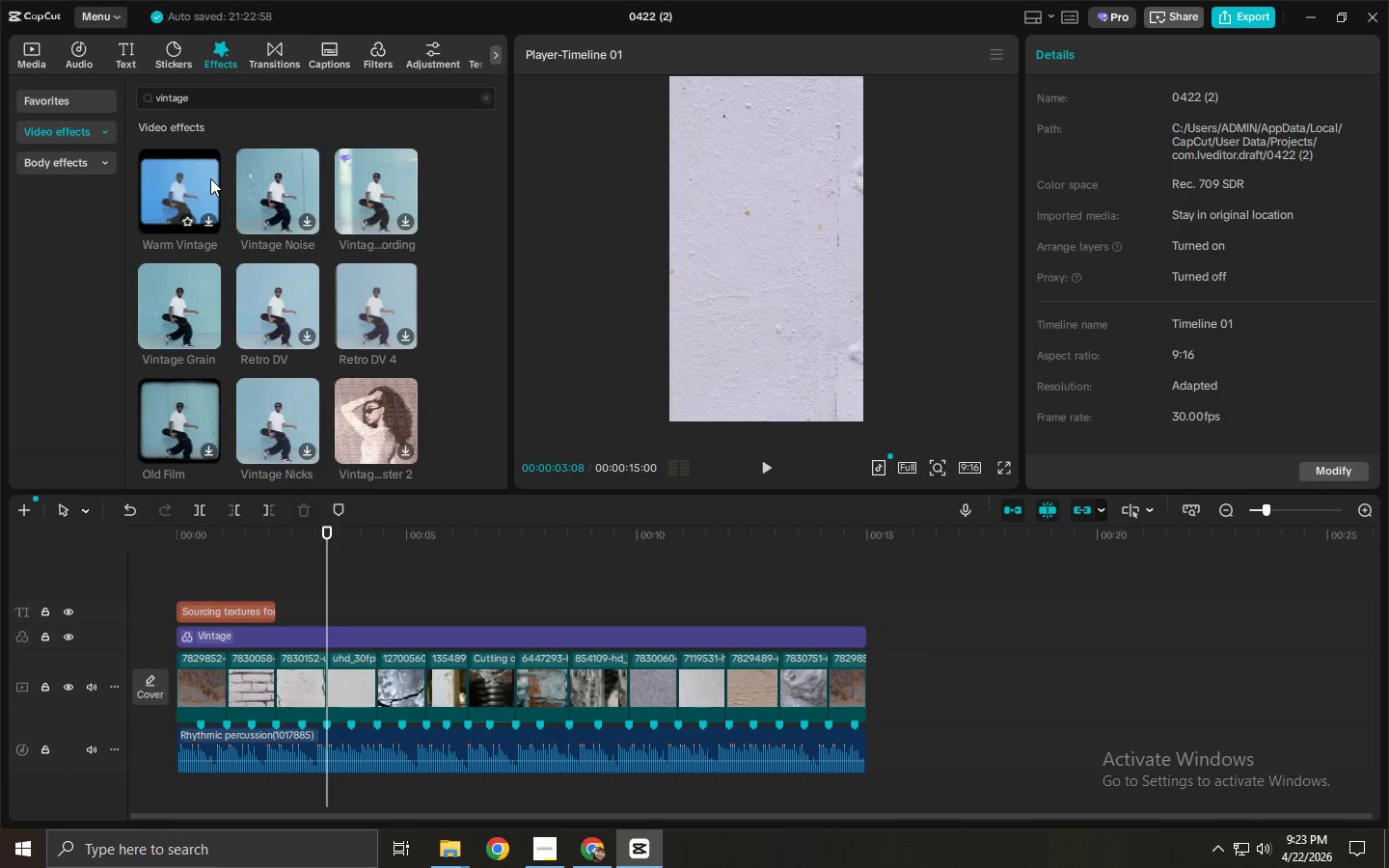 
wait(5.5)
 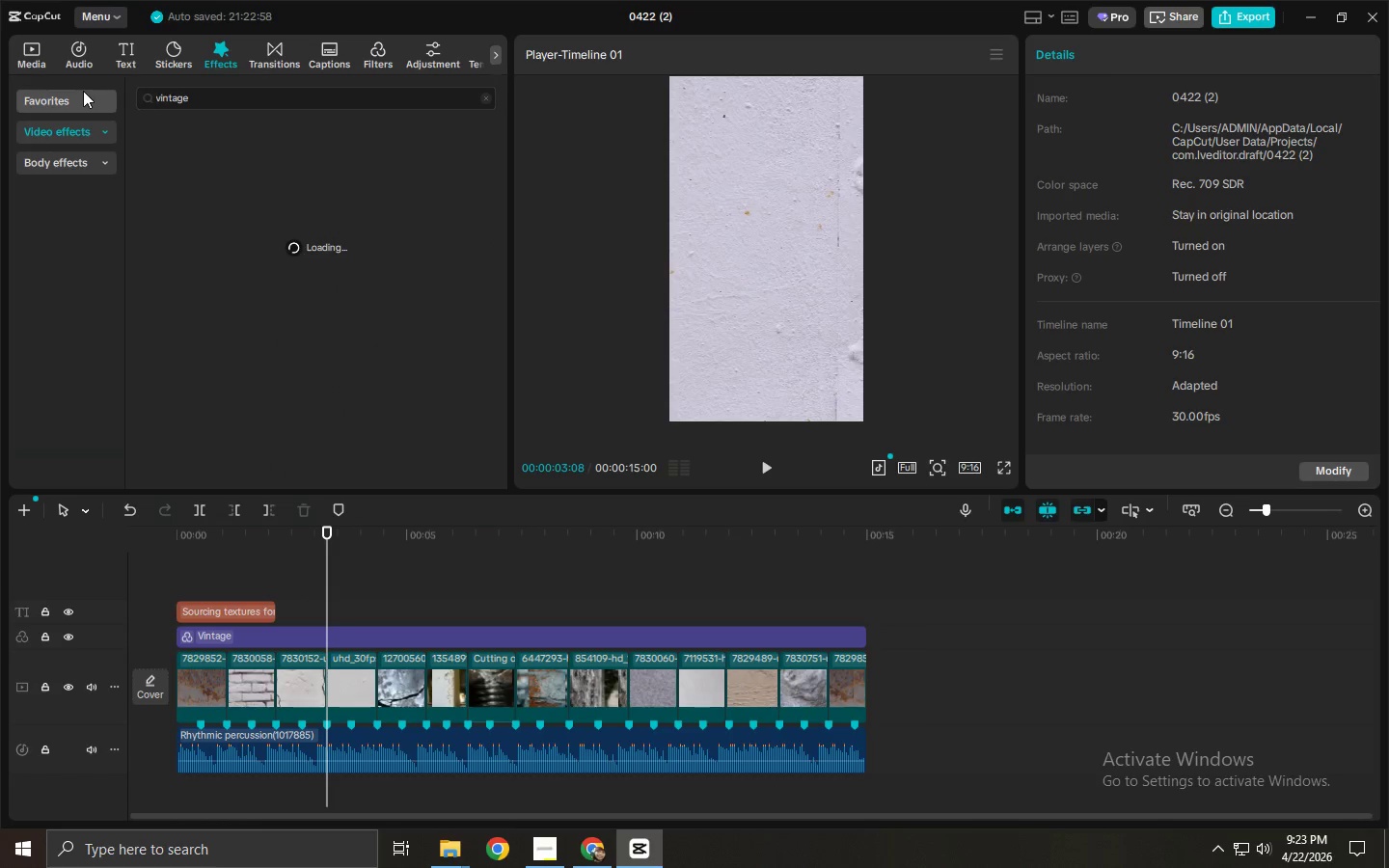 
key(Alt+AltLeft)
 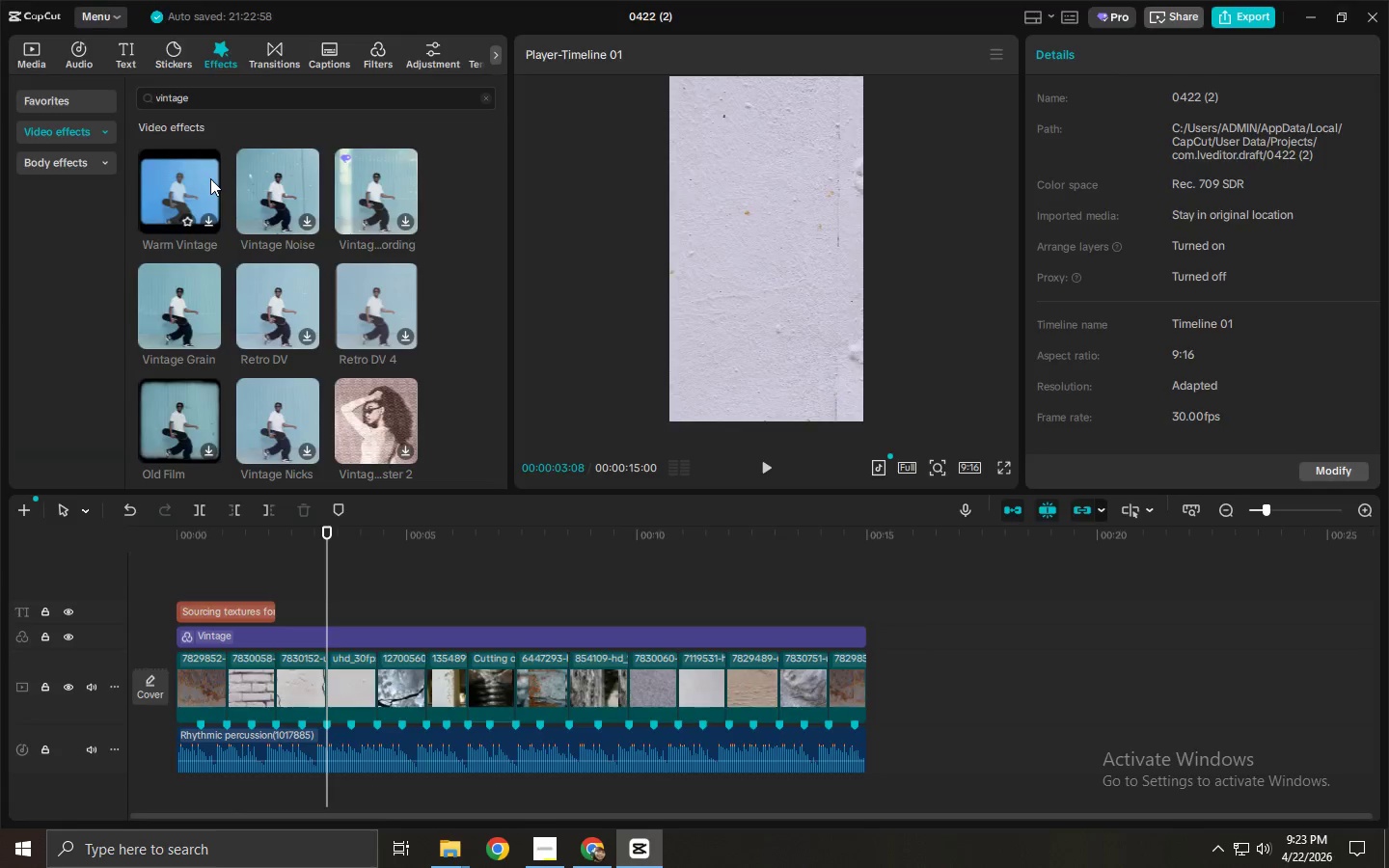 
key(Alt+Tab)